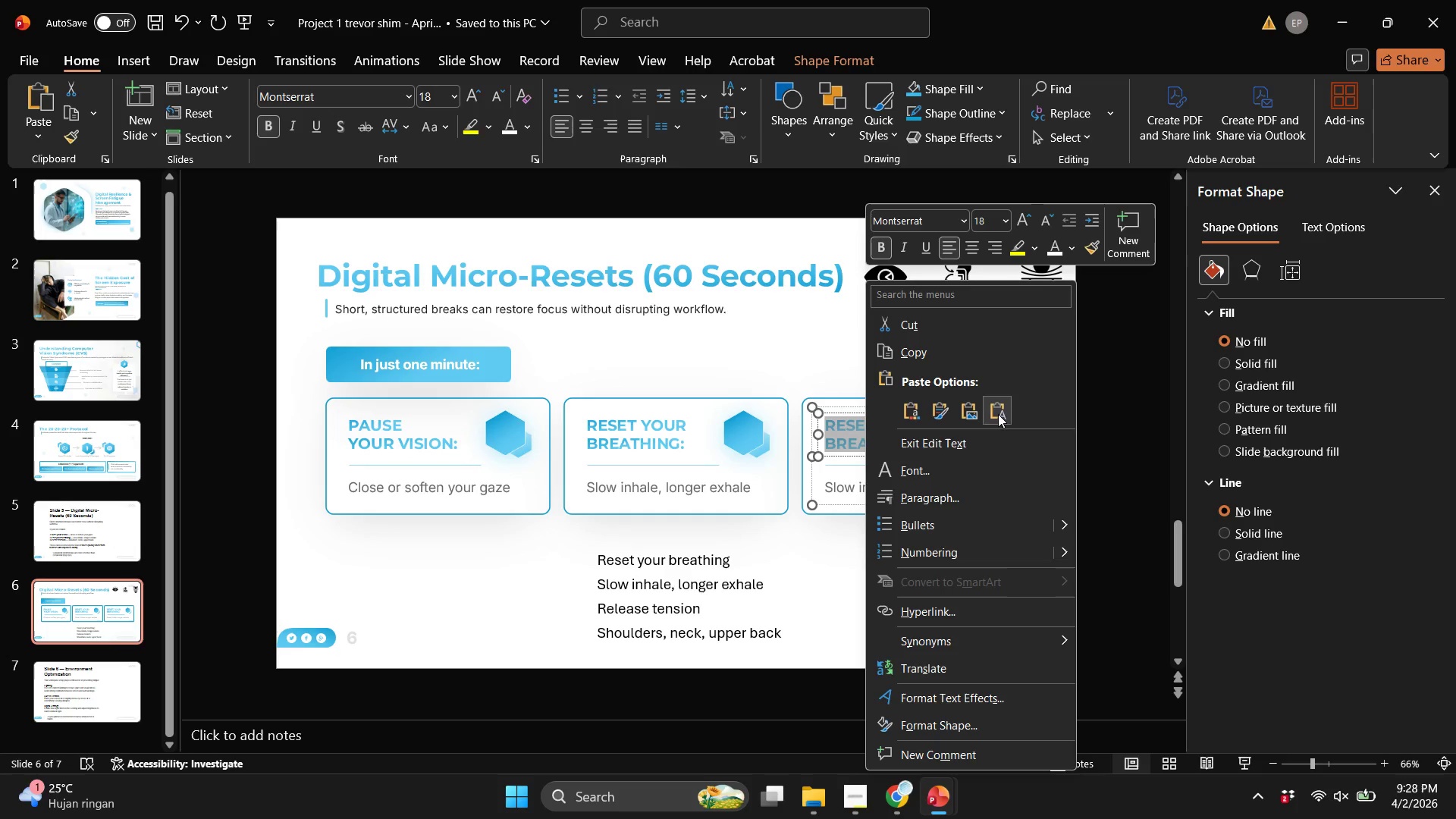 
left_click([998, 413])
 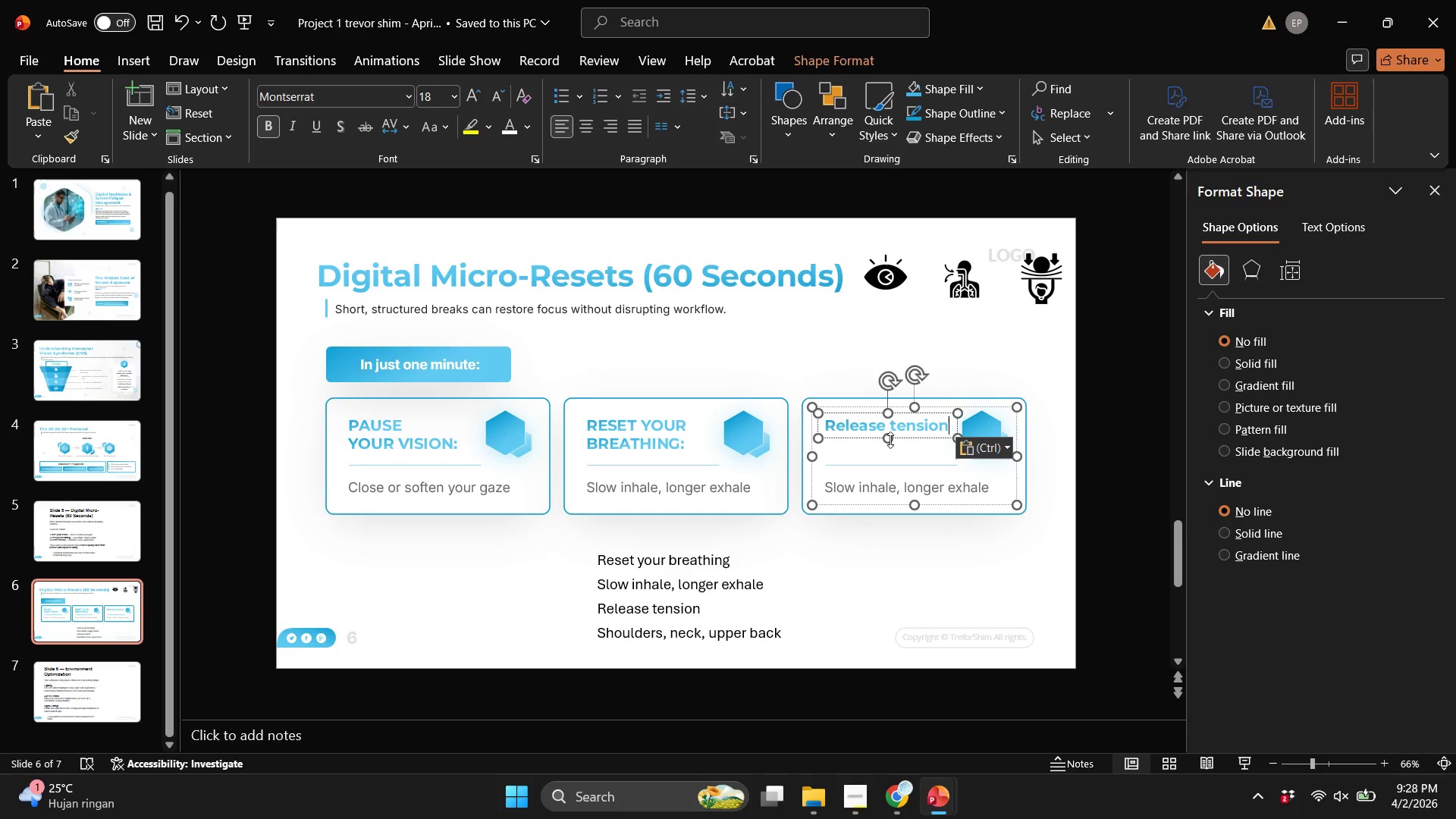 
left_click([890, 440])
 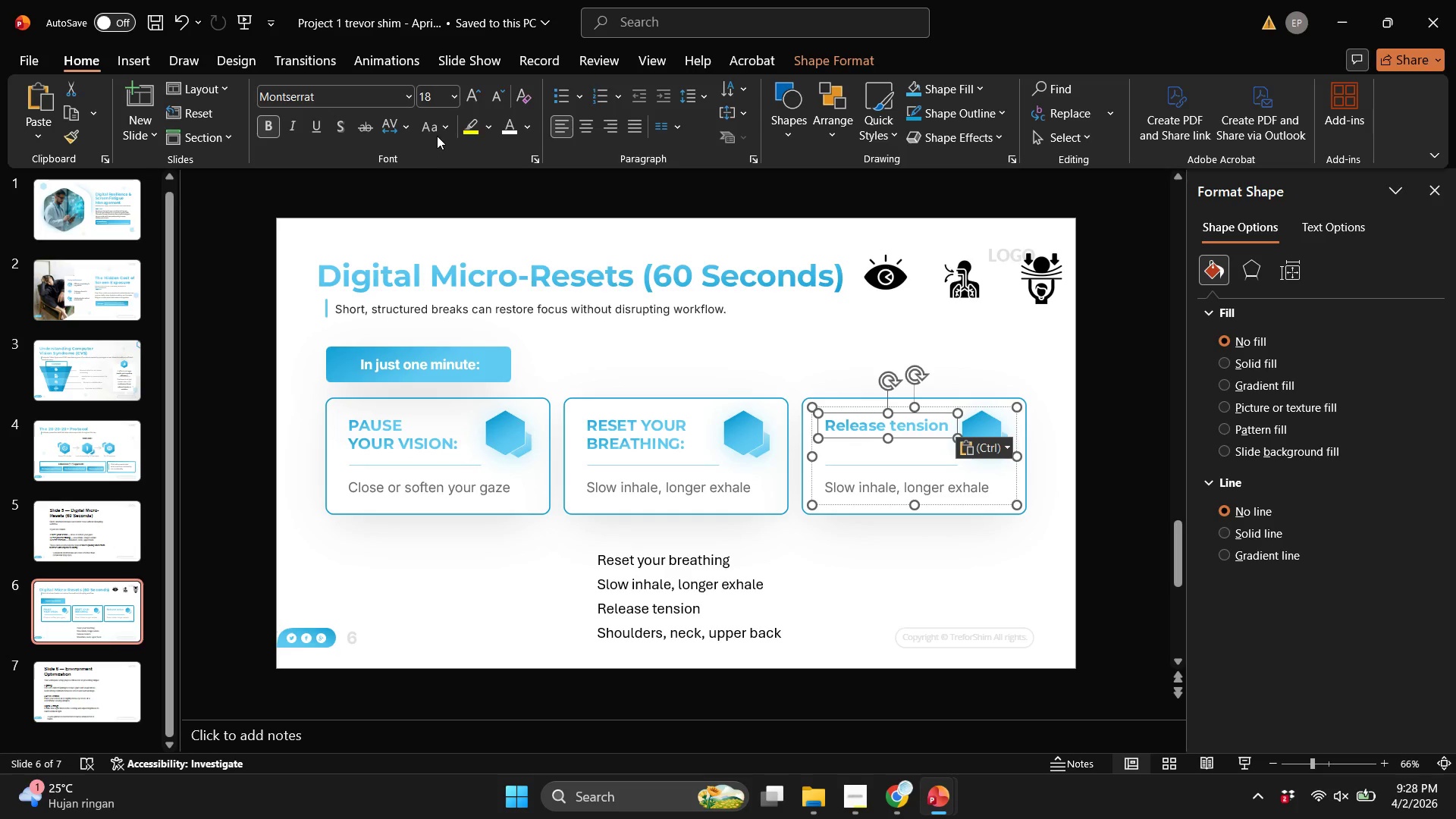 
left_click([437, 134])
 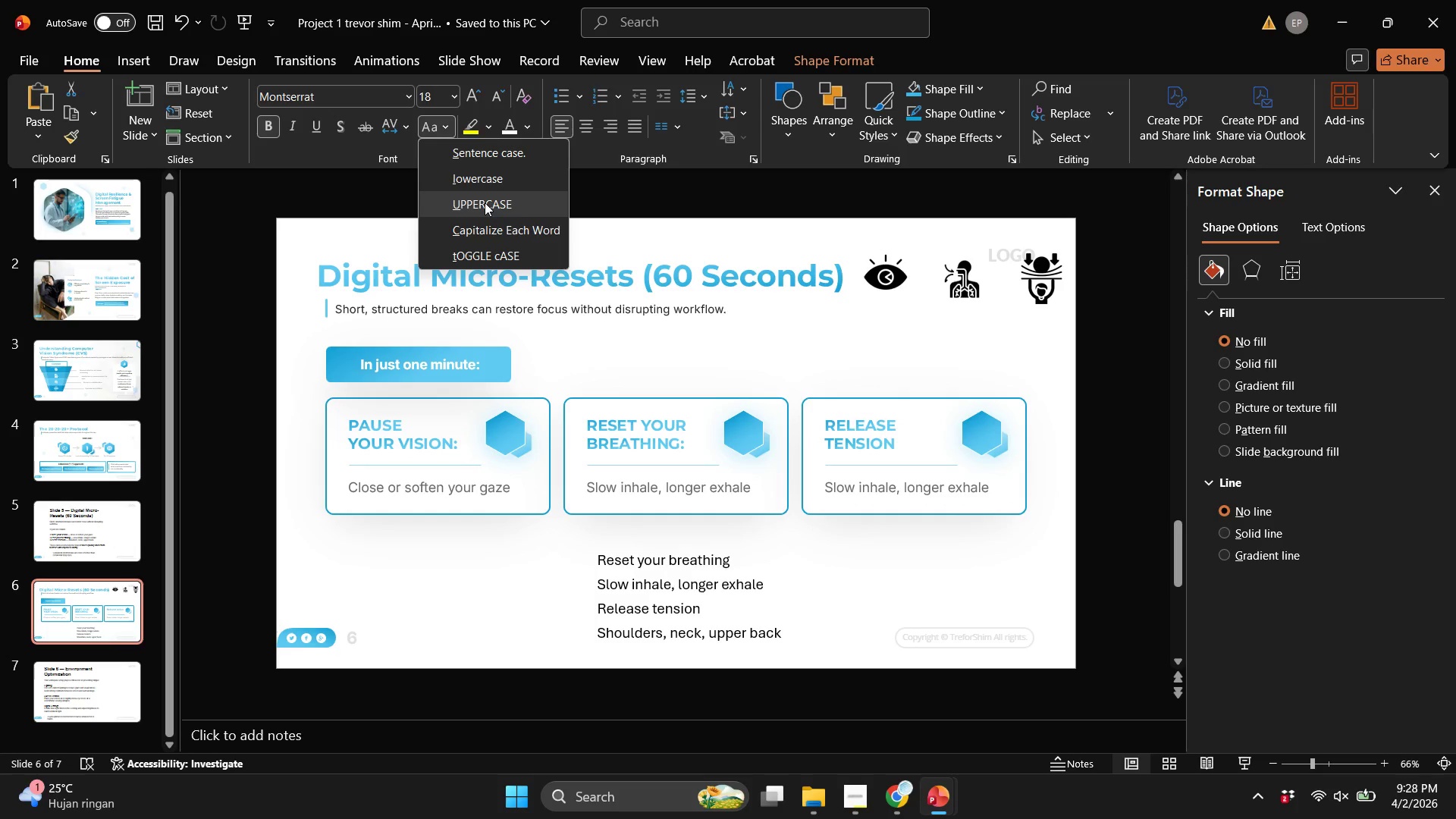 
left_click([485, 202])
 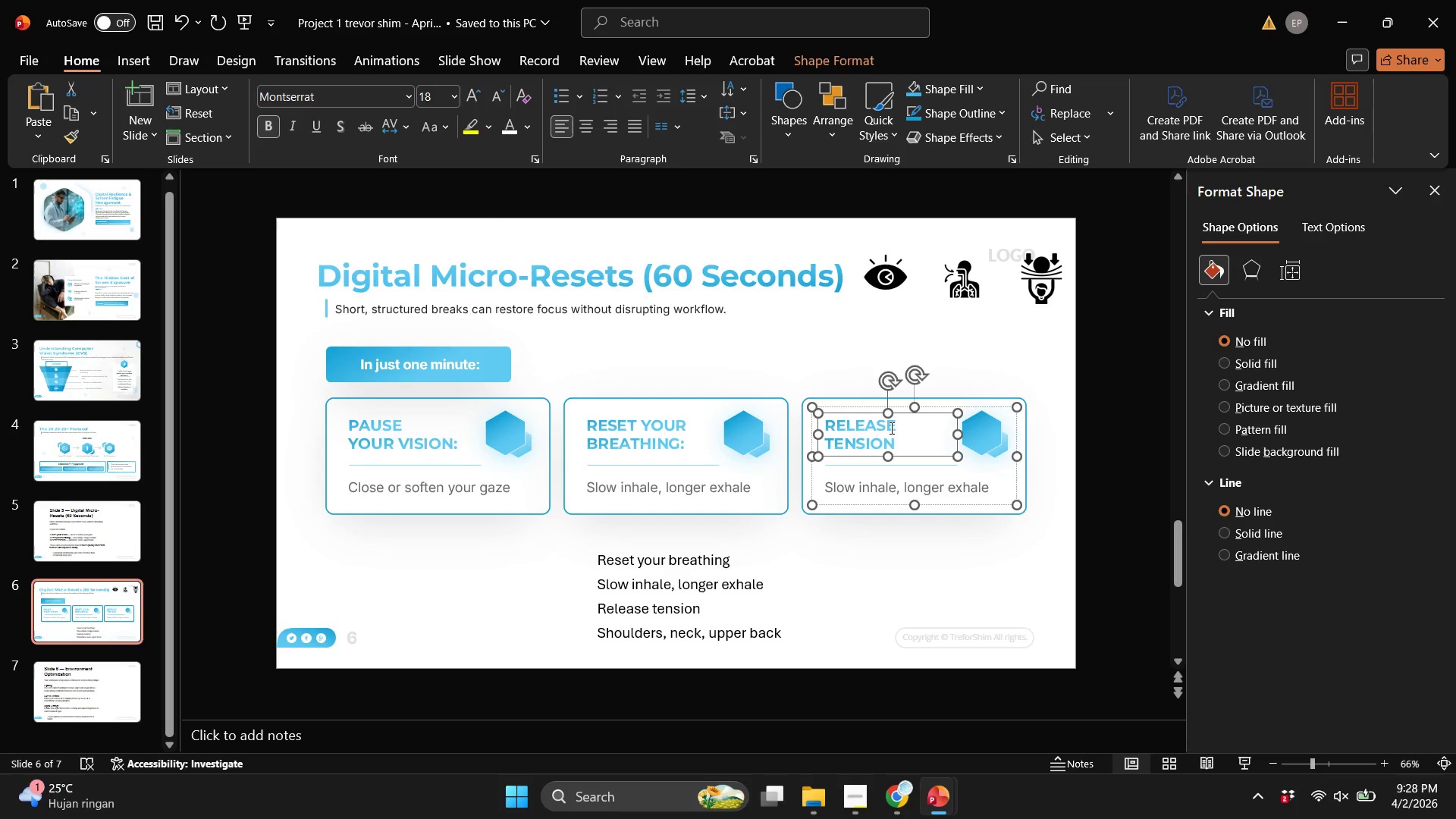 
left_click([894, 442])
 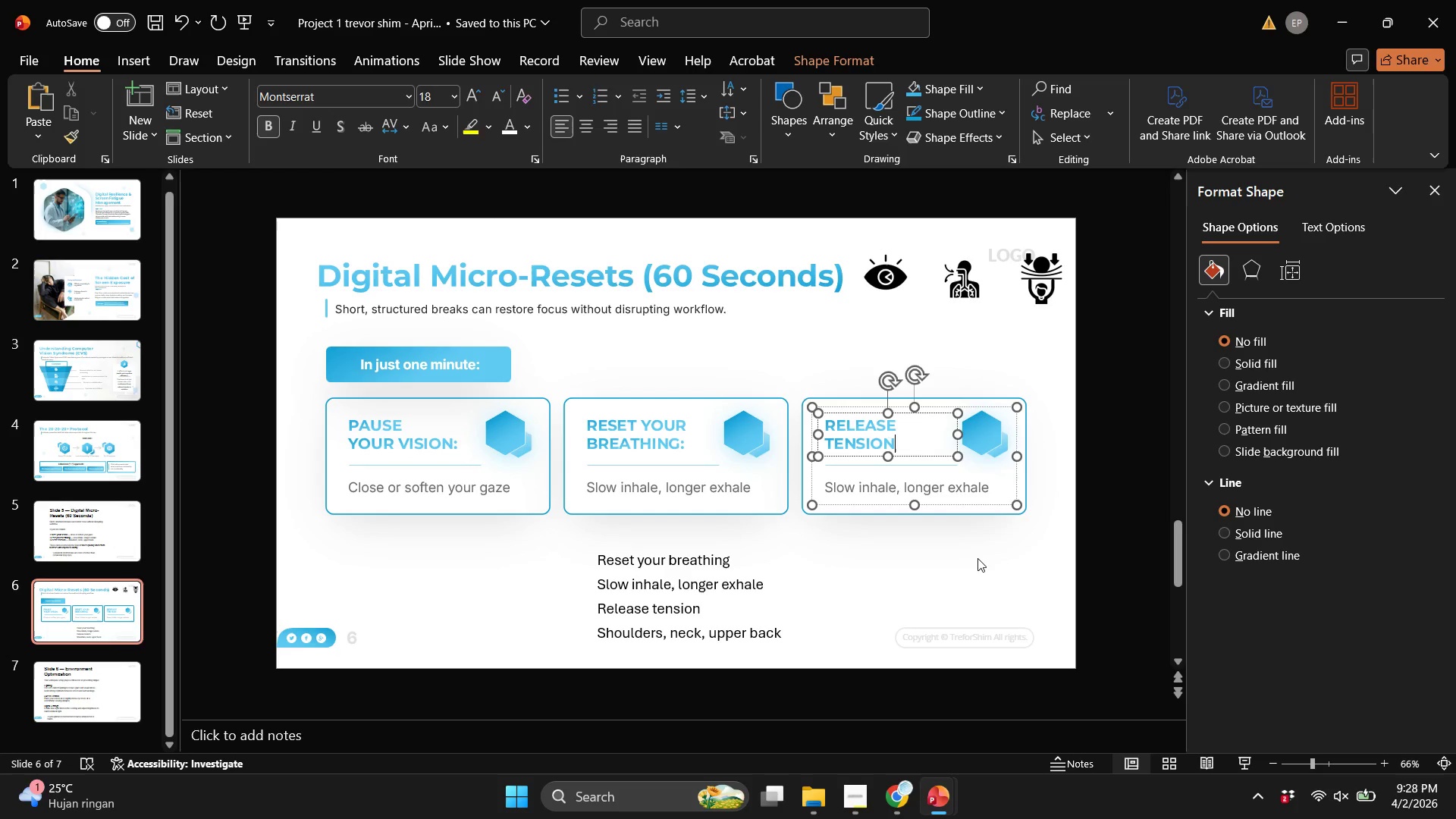 
key(Shift+Semicolon)
 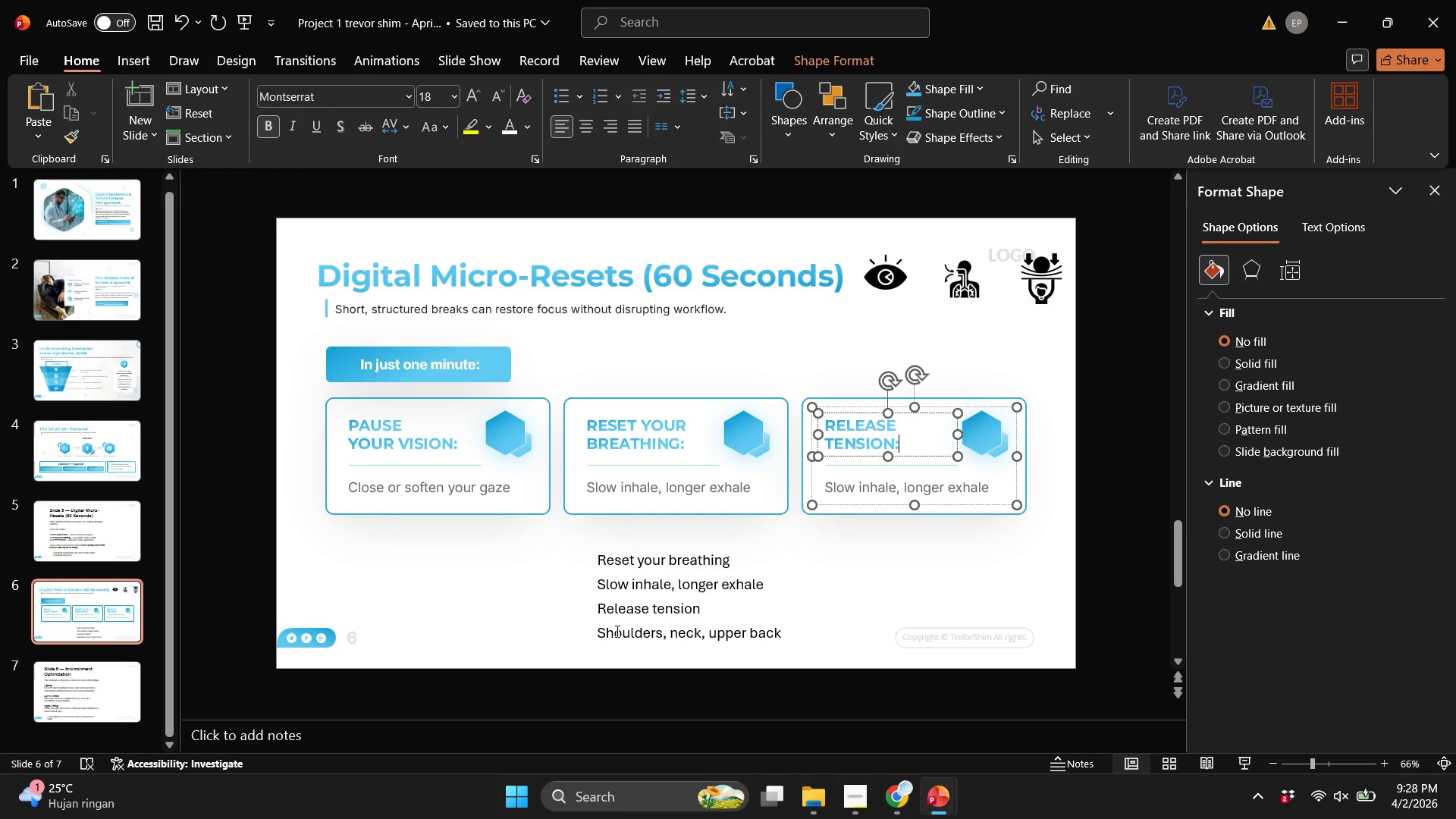 
left_click_drag(start_coordinate=[609, 637], to_coordinate=[837, 632])
 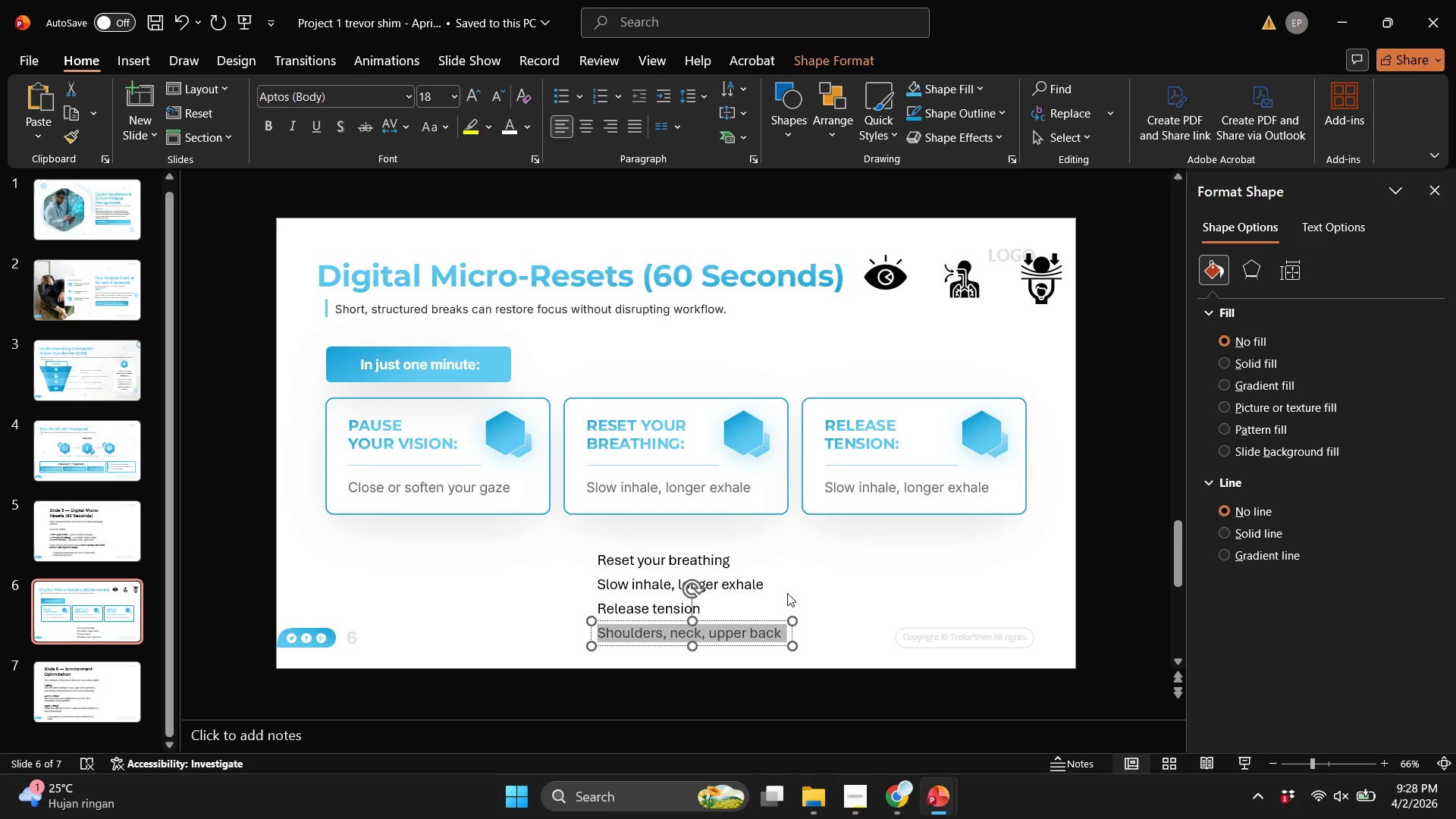 
key(Control+ControlLeft)
 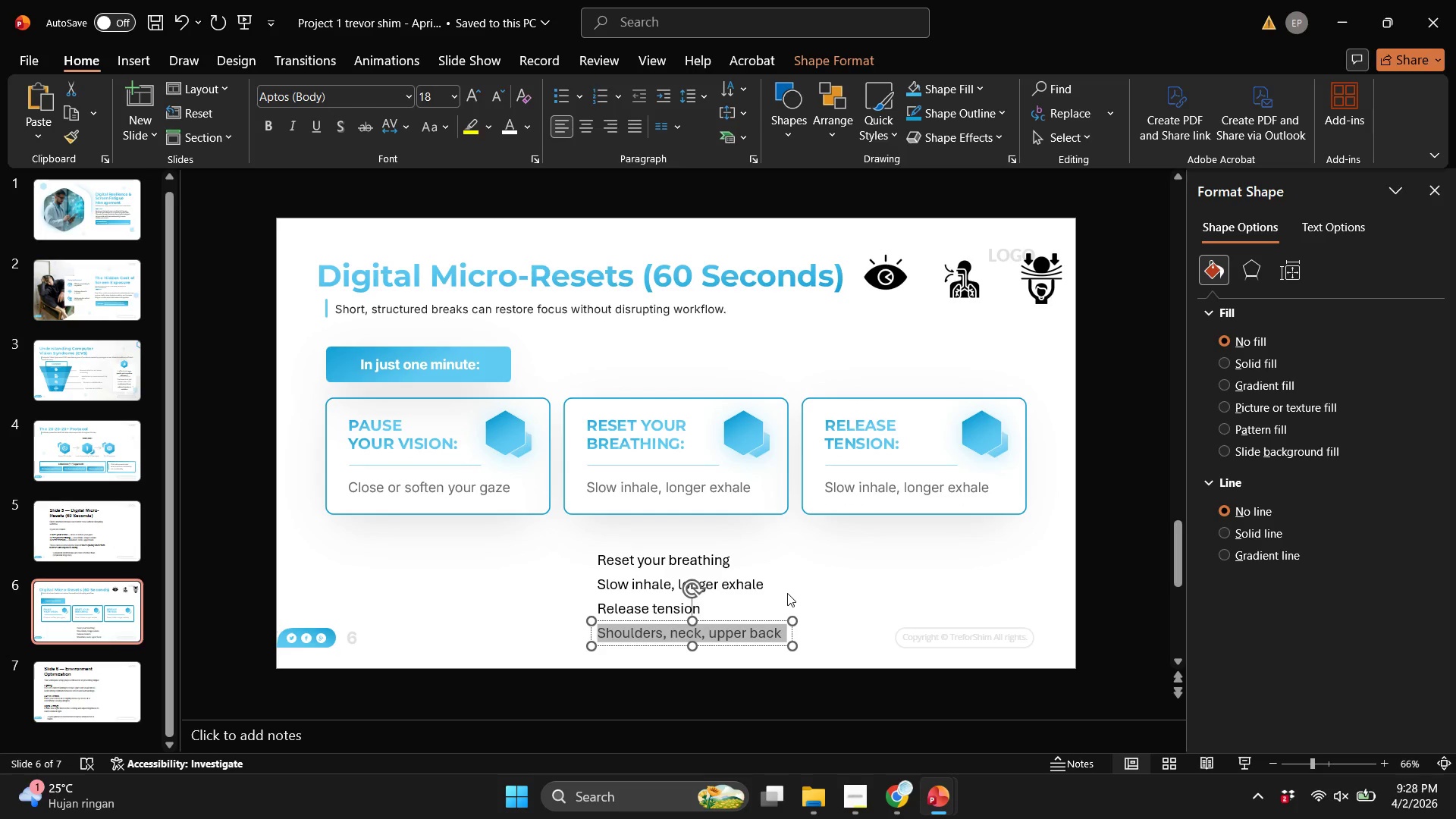 
key(Control+C)
 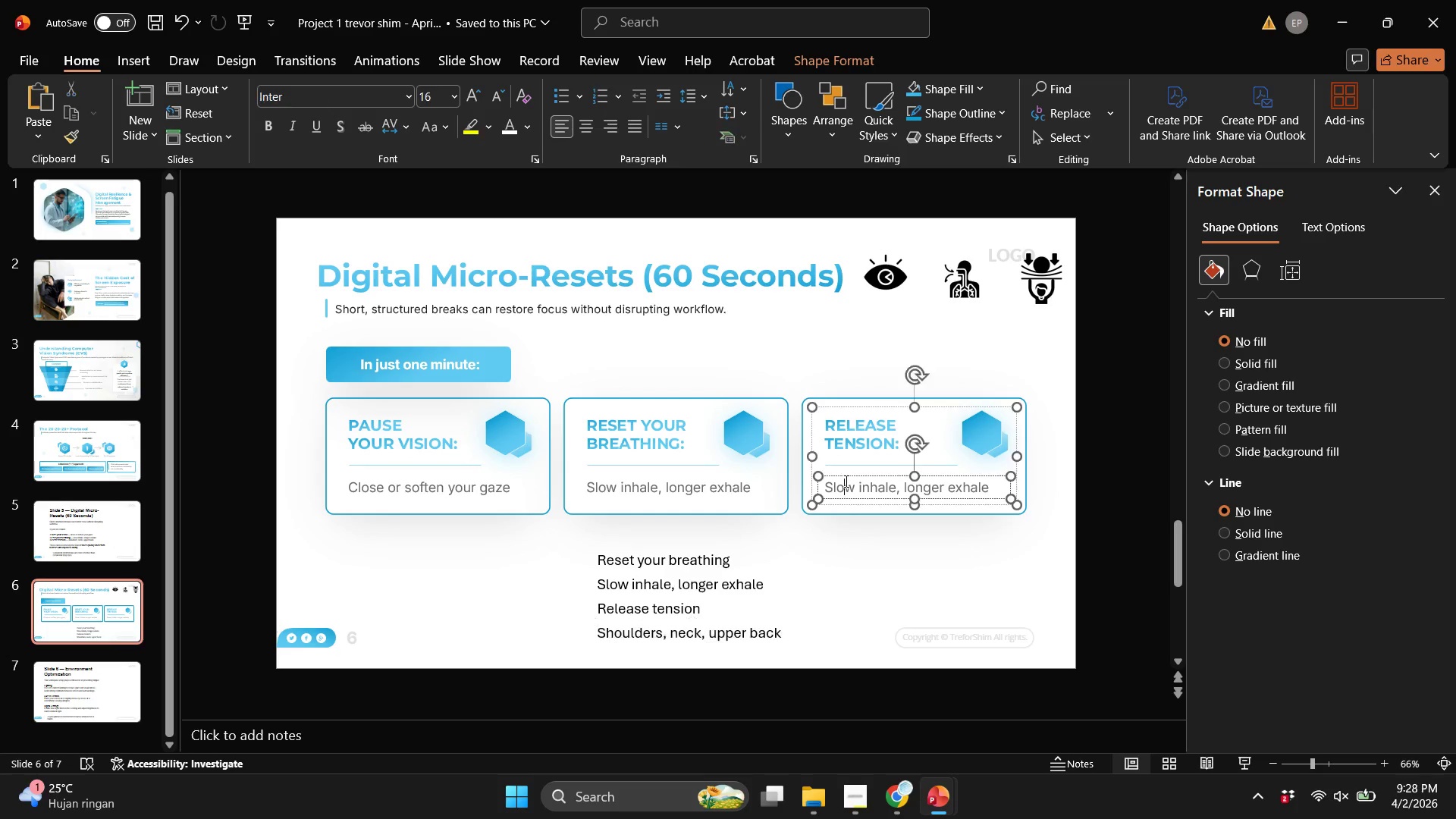 
left_click([845, 481])
 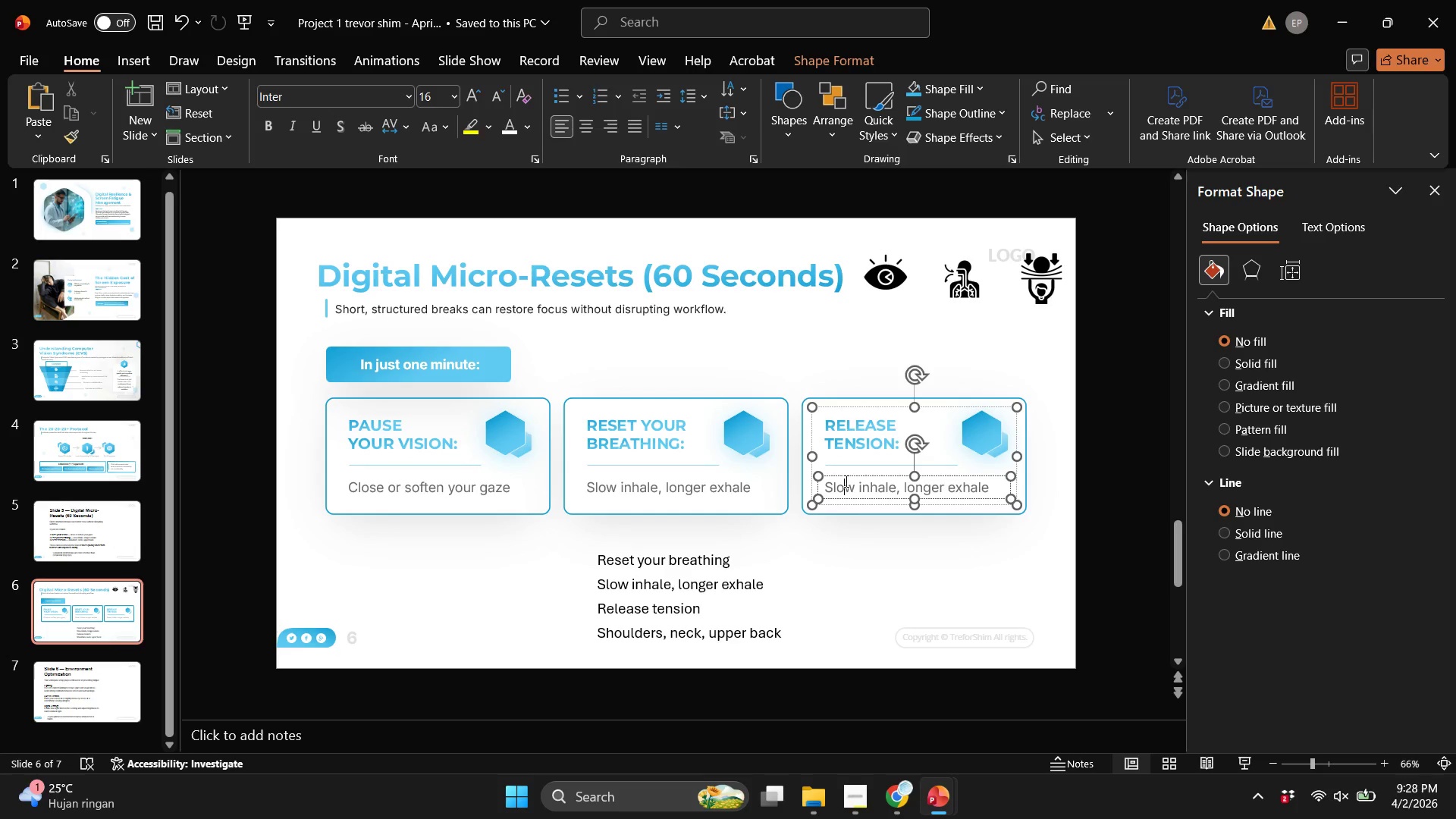 
key(Control+ControlLeft)
 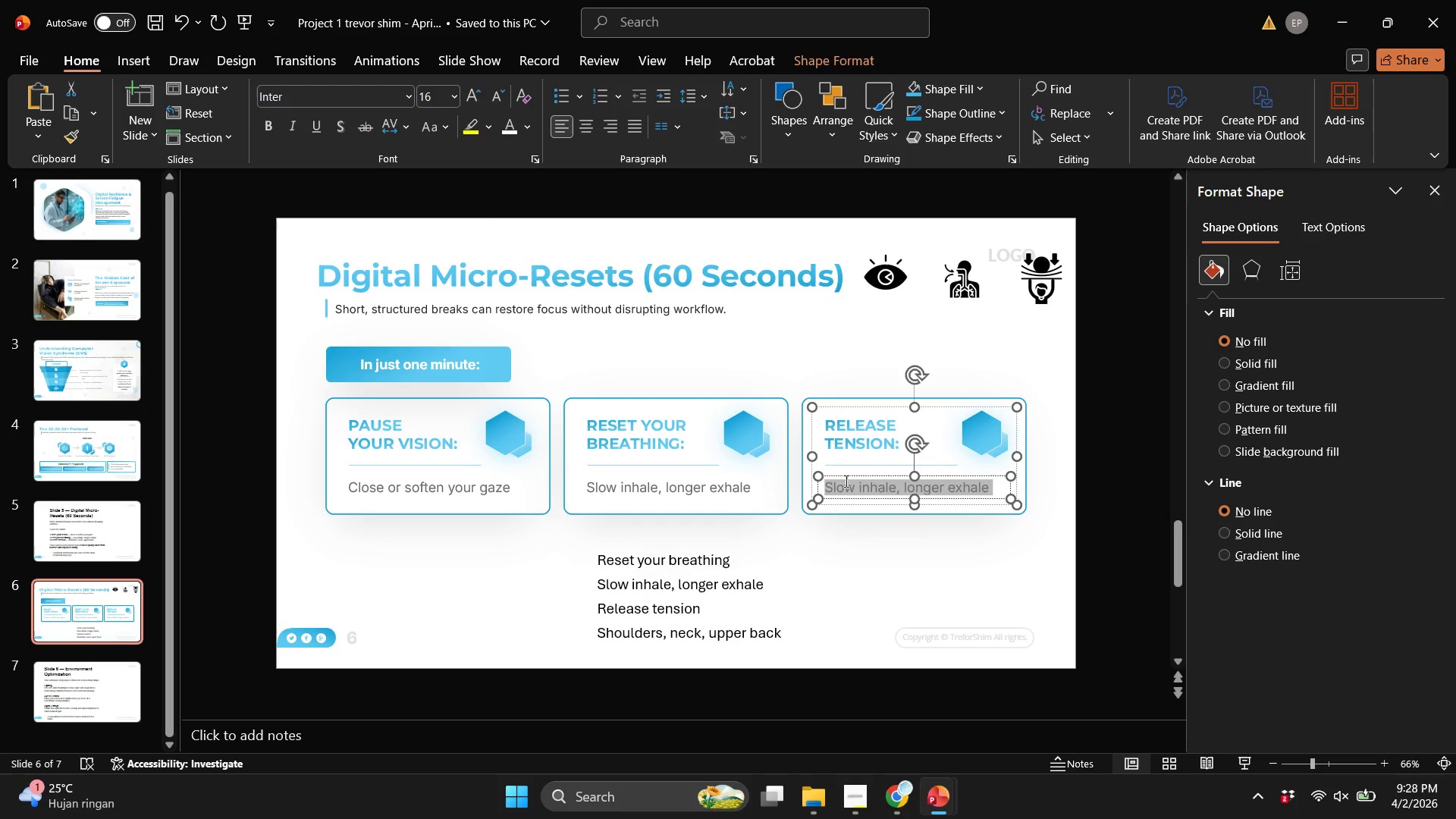 
key(Control+A)
 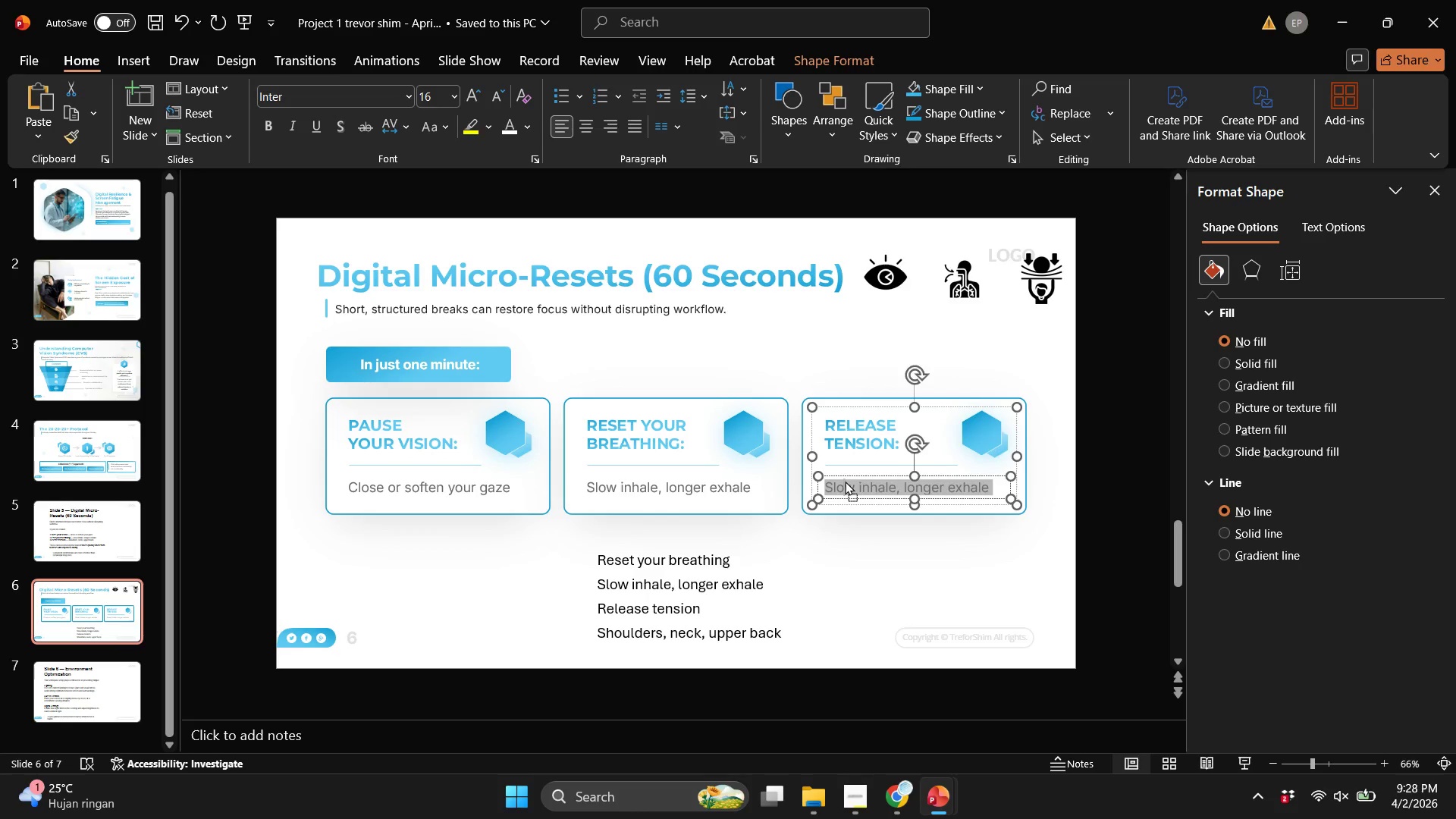 
right_click([845, 481])
 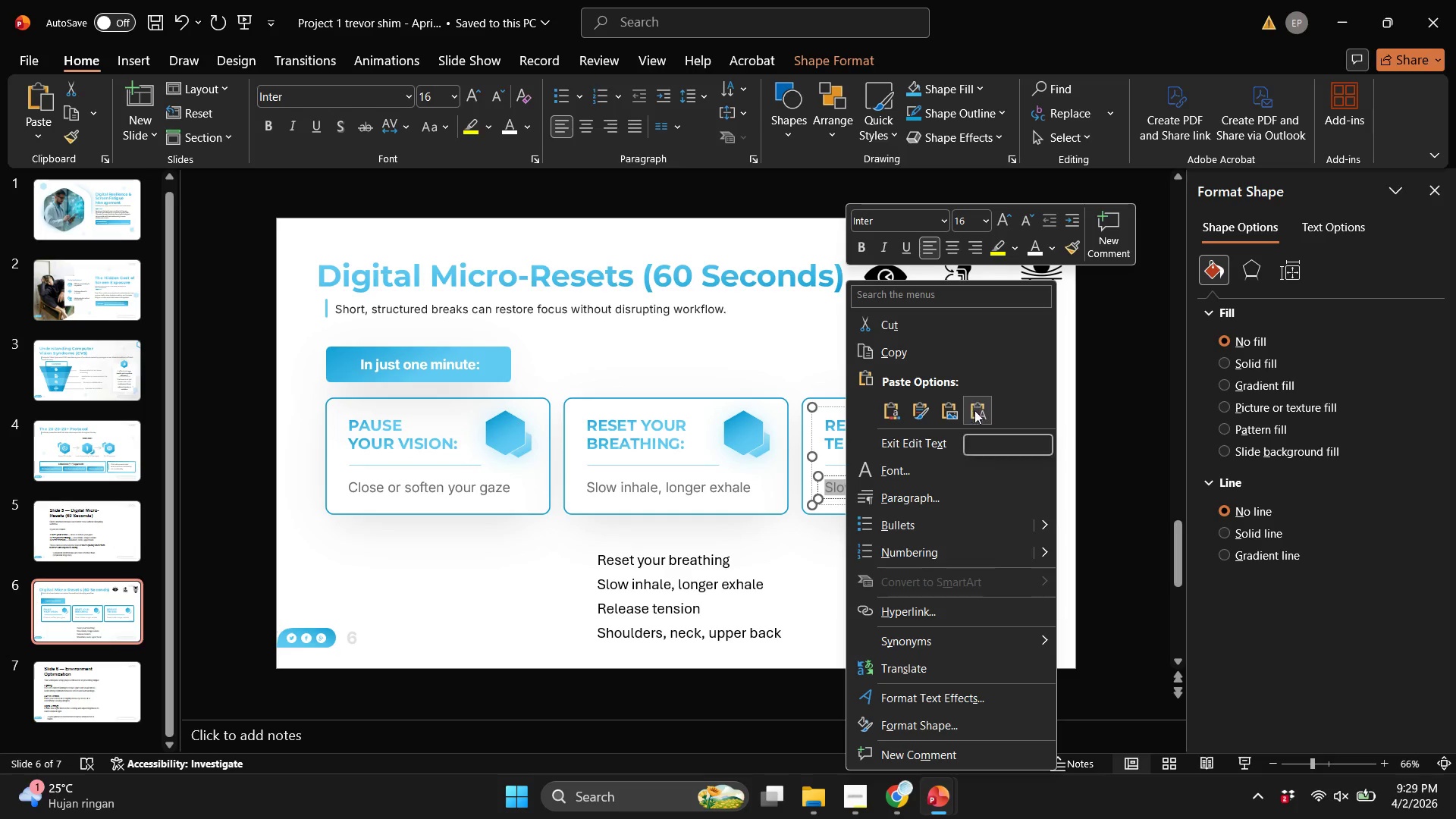 
left_click([977, 411])
 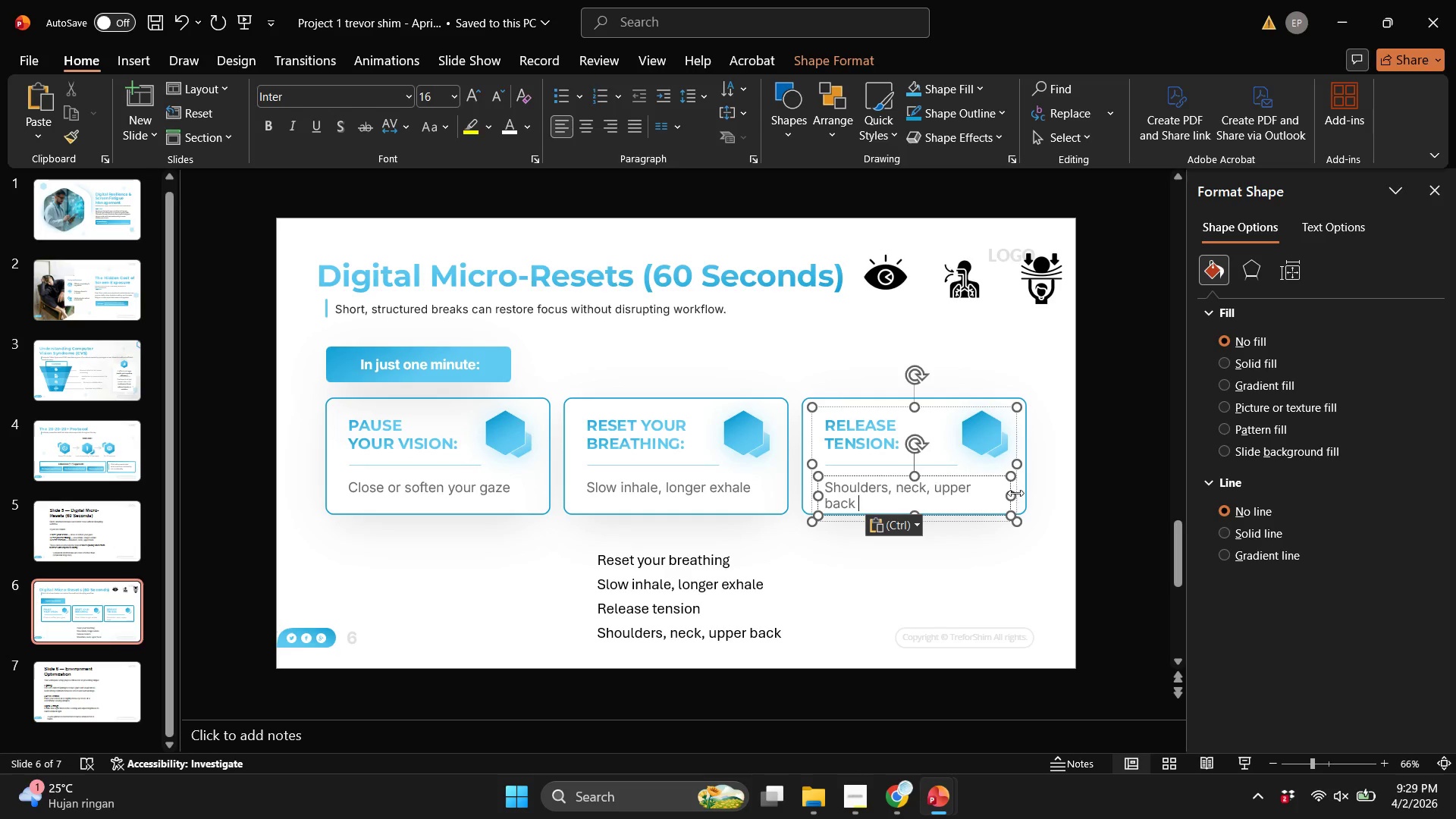 
left_click_drag(start_coordinate=[1013, 496], to_coordinate=[1021, 496])
 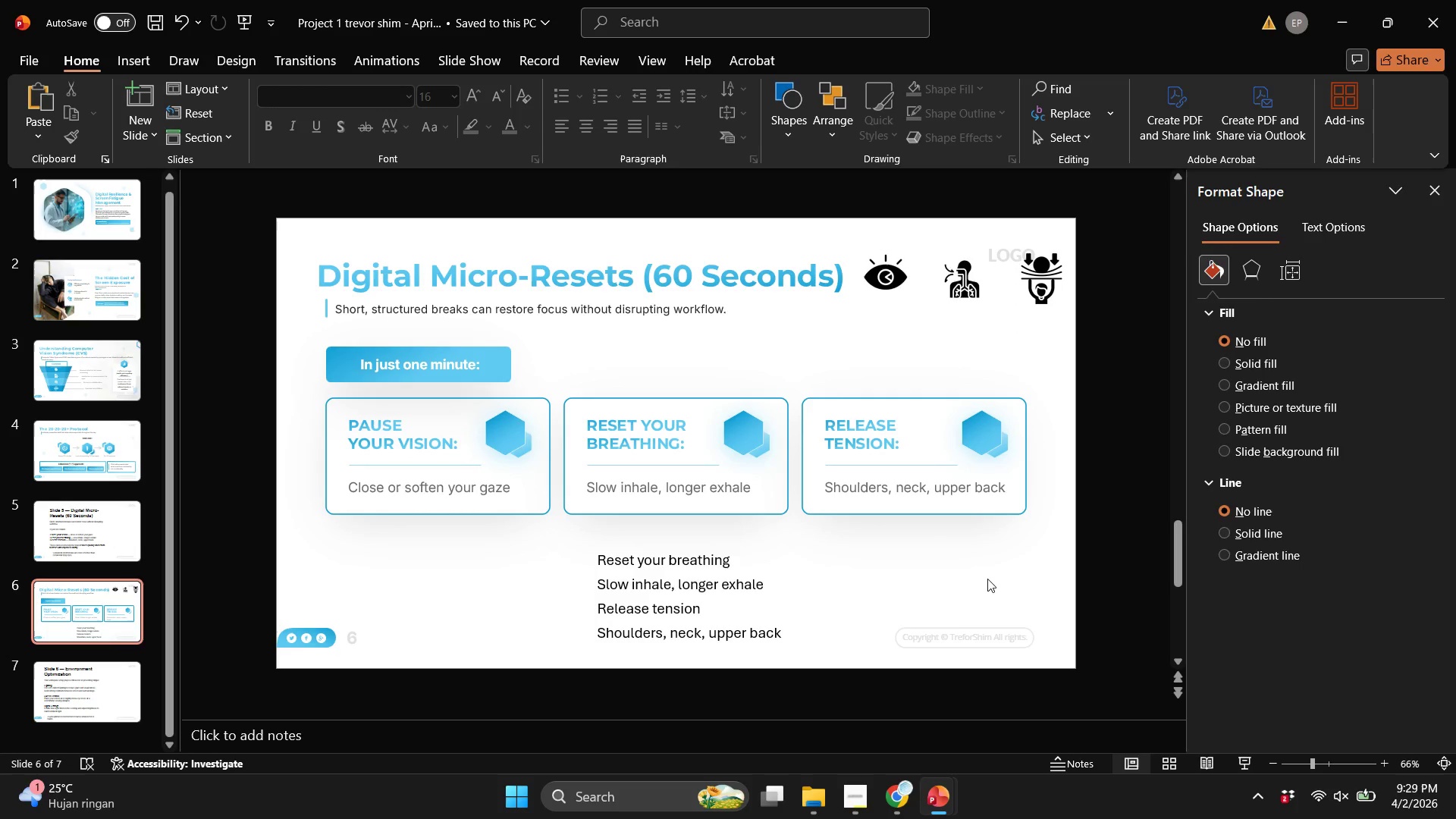 
left_click([987, 579])
 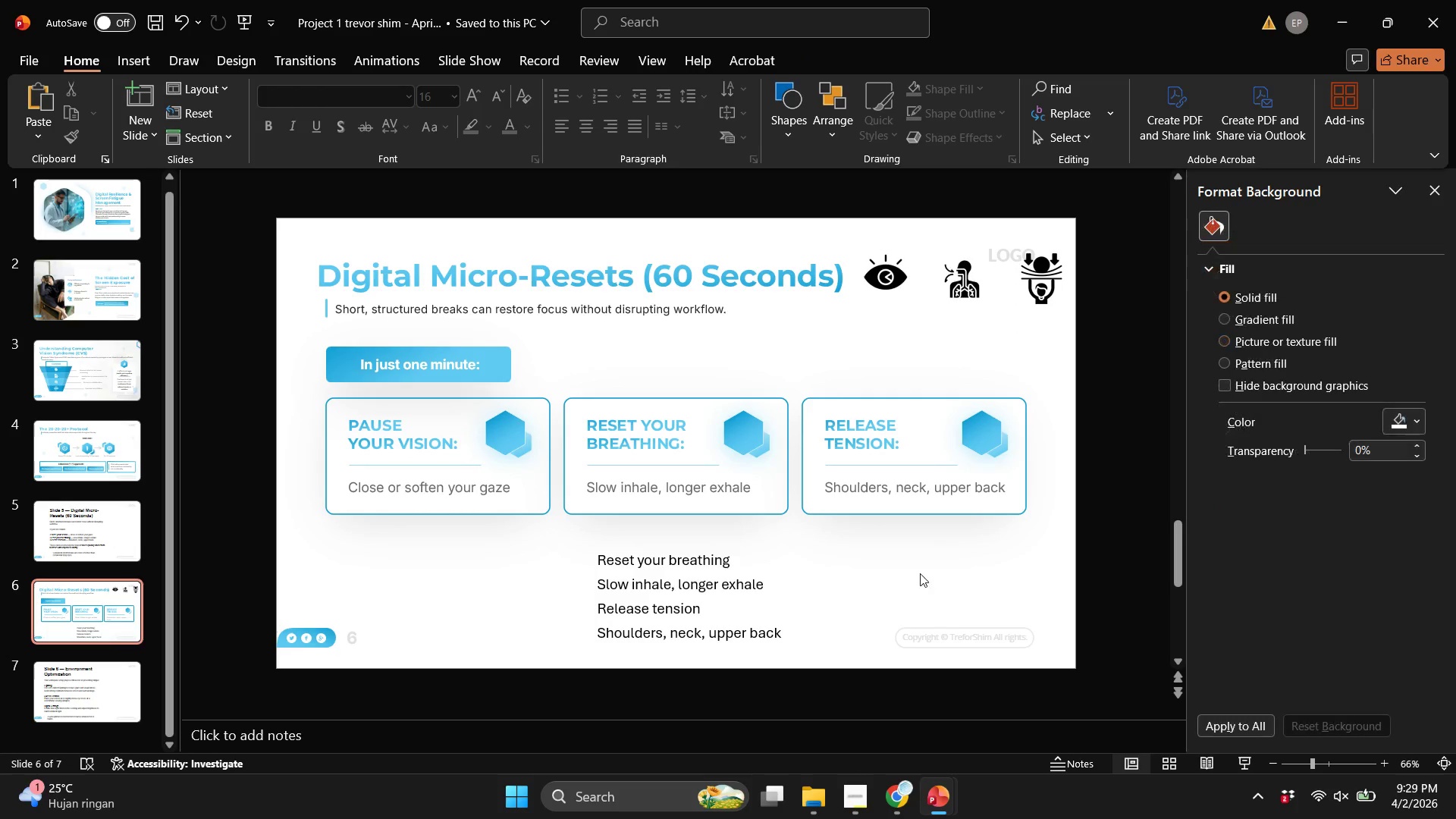 
key(Control+S)
 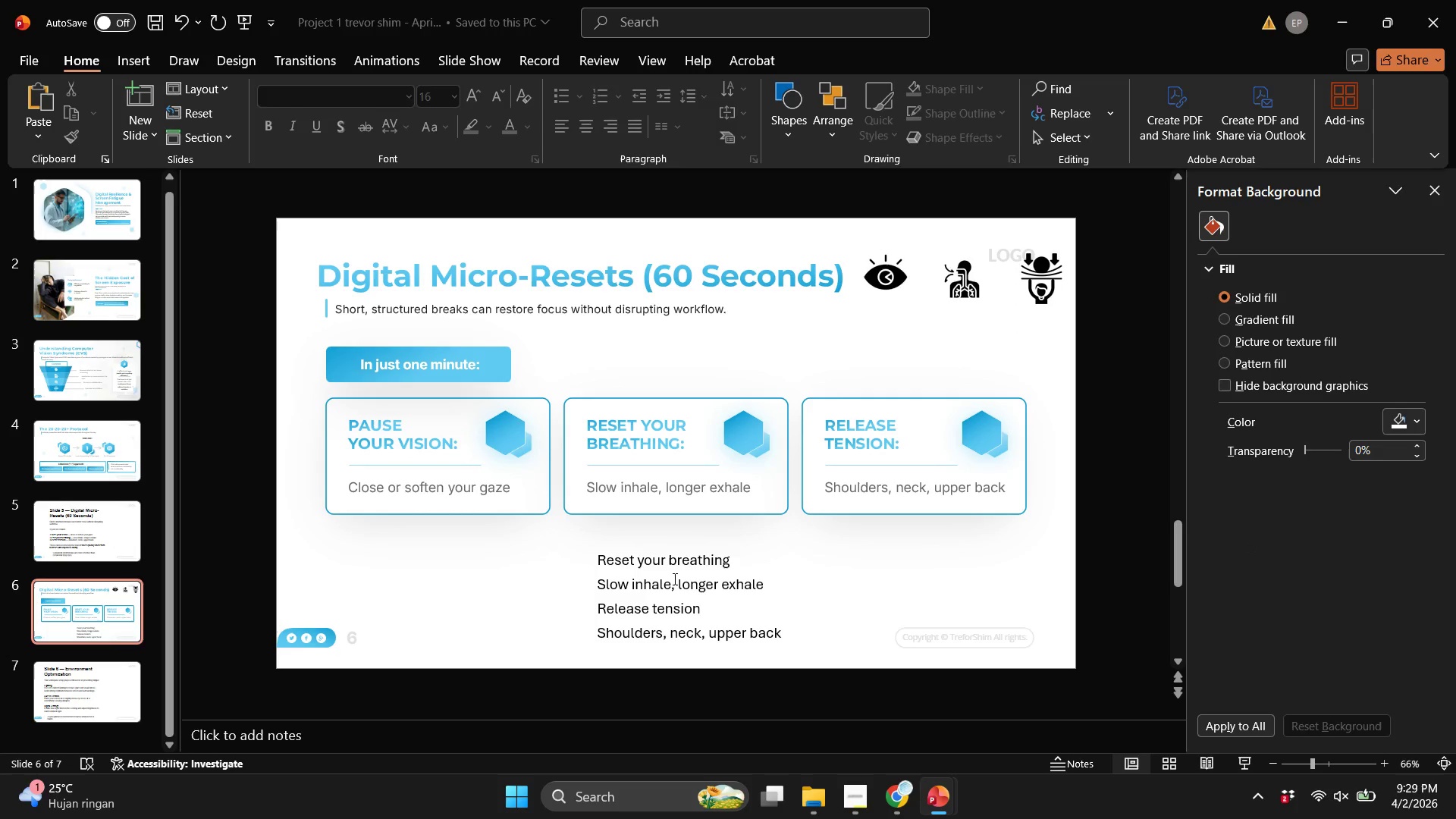 
left_click([673, 578])
 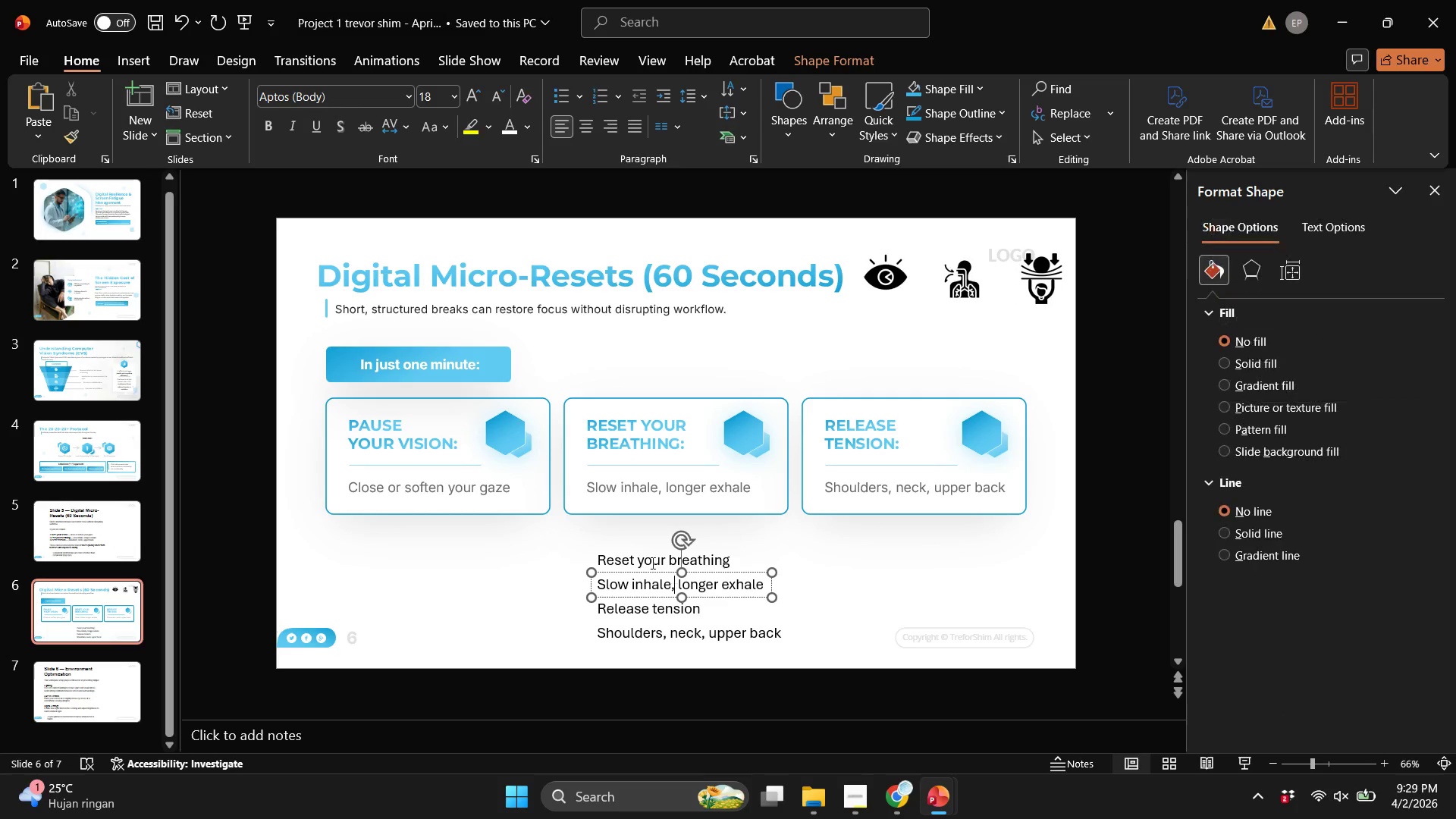 
hold_key(key=ShiftLeft, duration=1.33)
double_click([643, 605])
 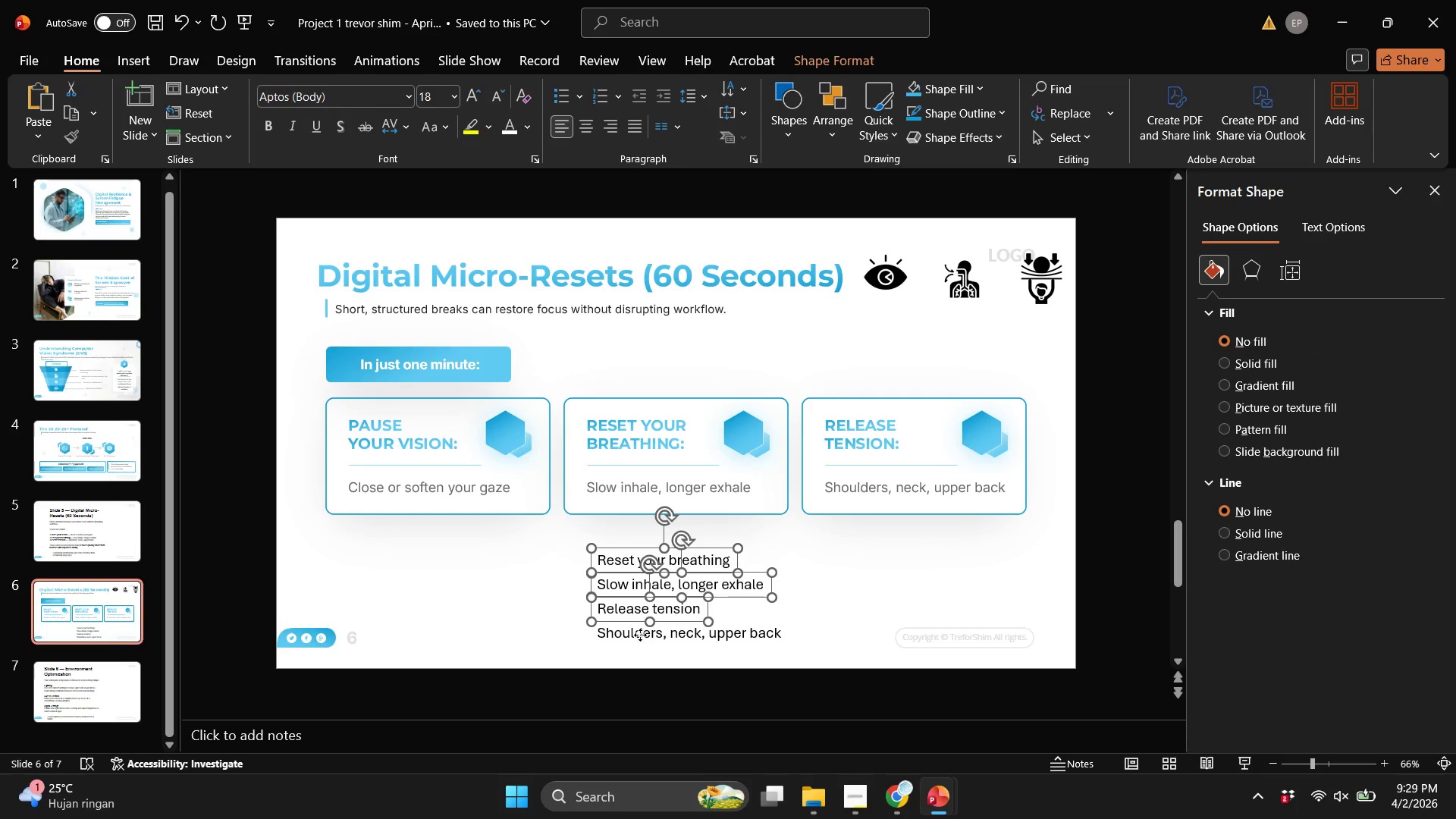 
triple_click([640, 635])
 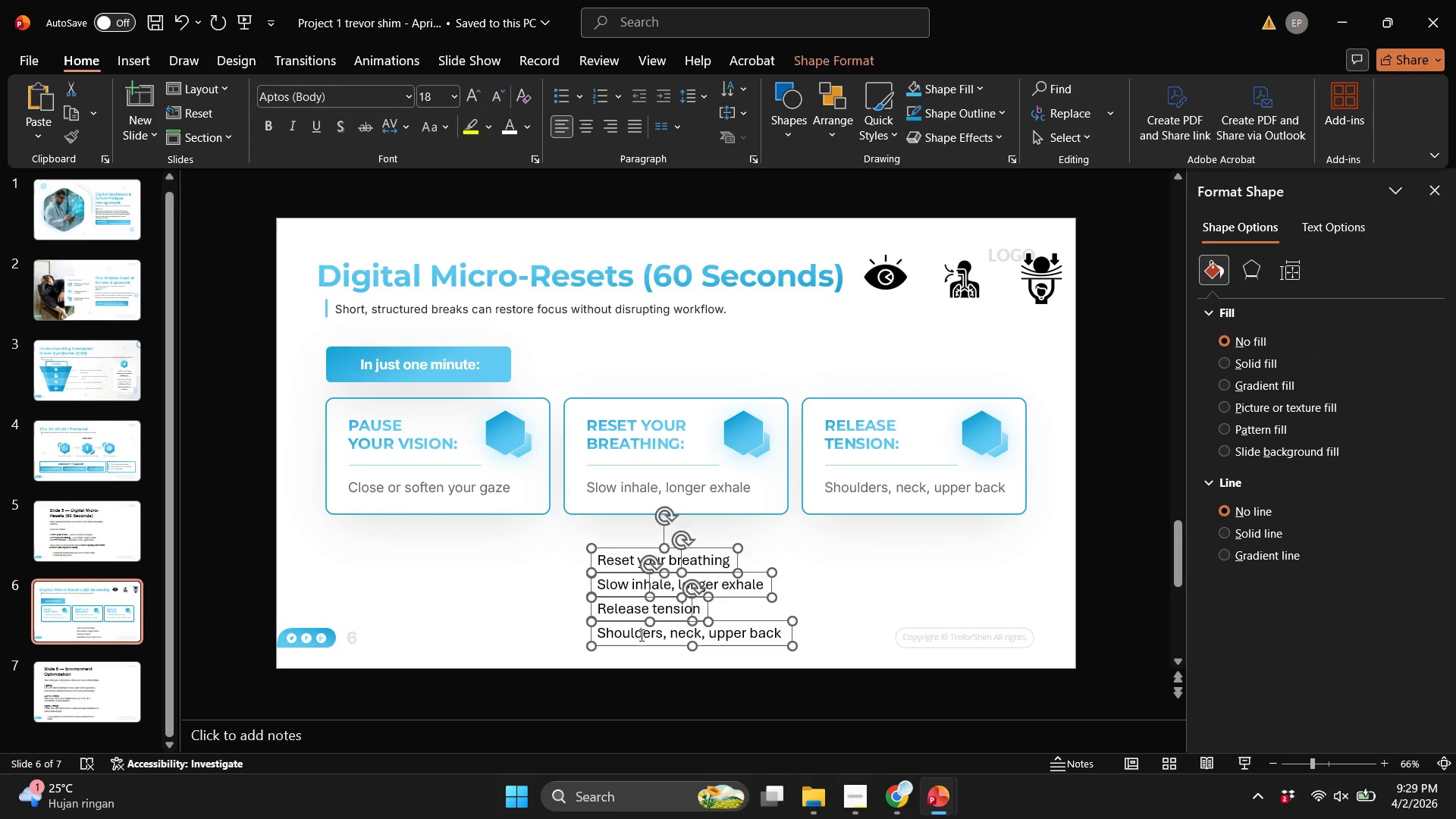 
key(Backspace)
 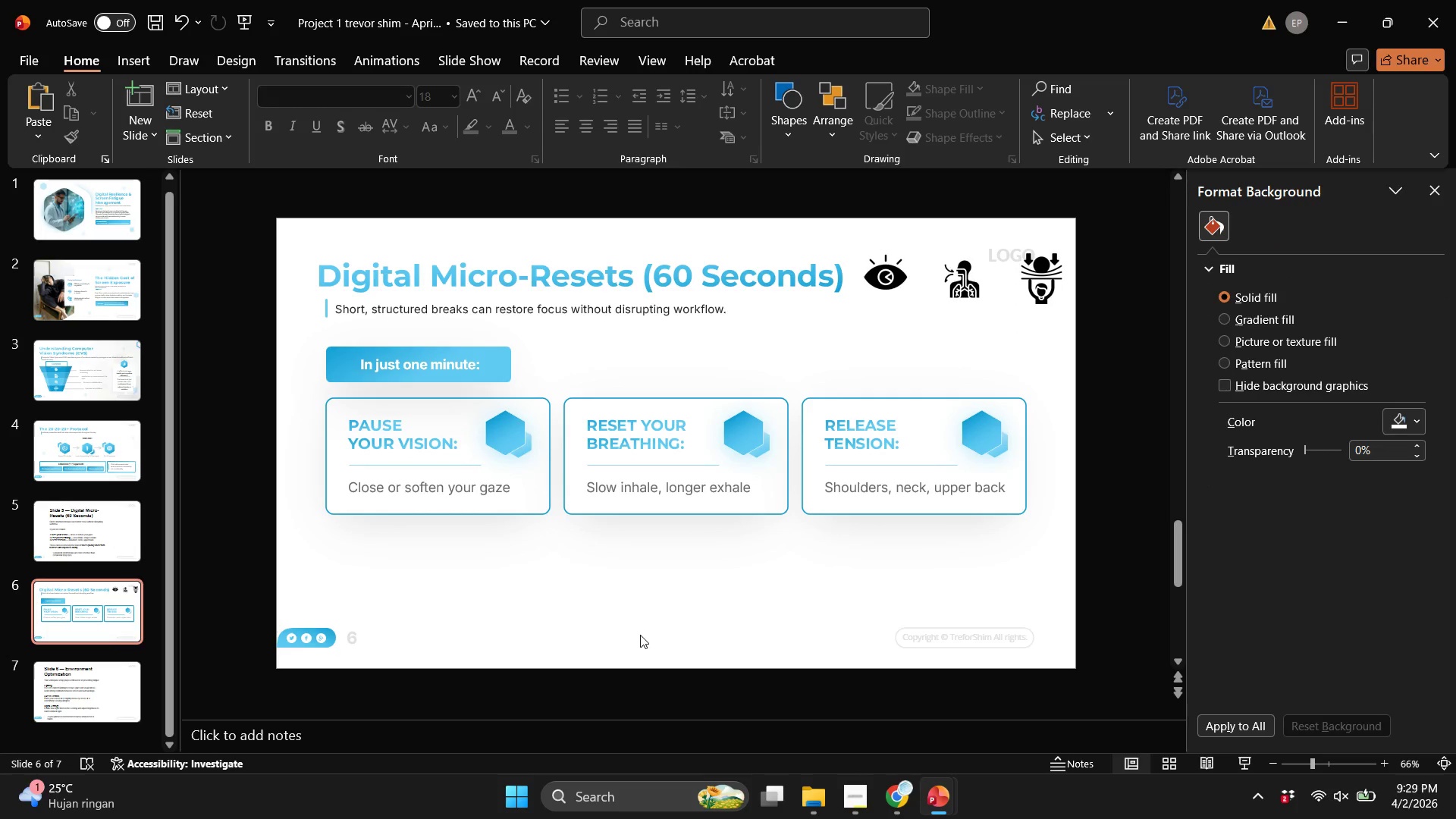 
key(Control+S)
 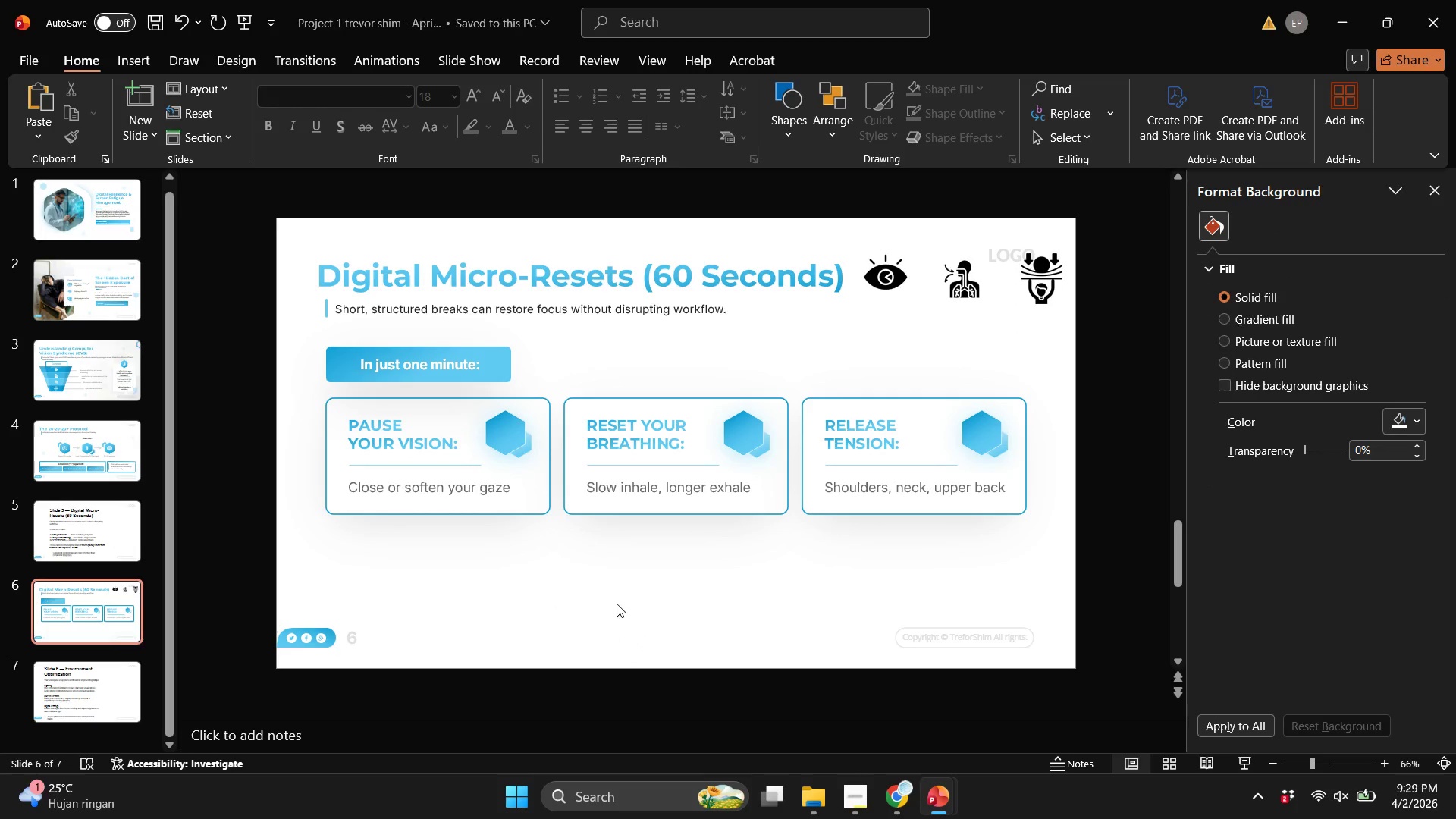 
key(Control+S)
 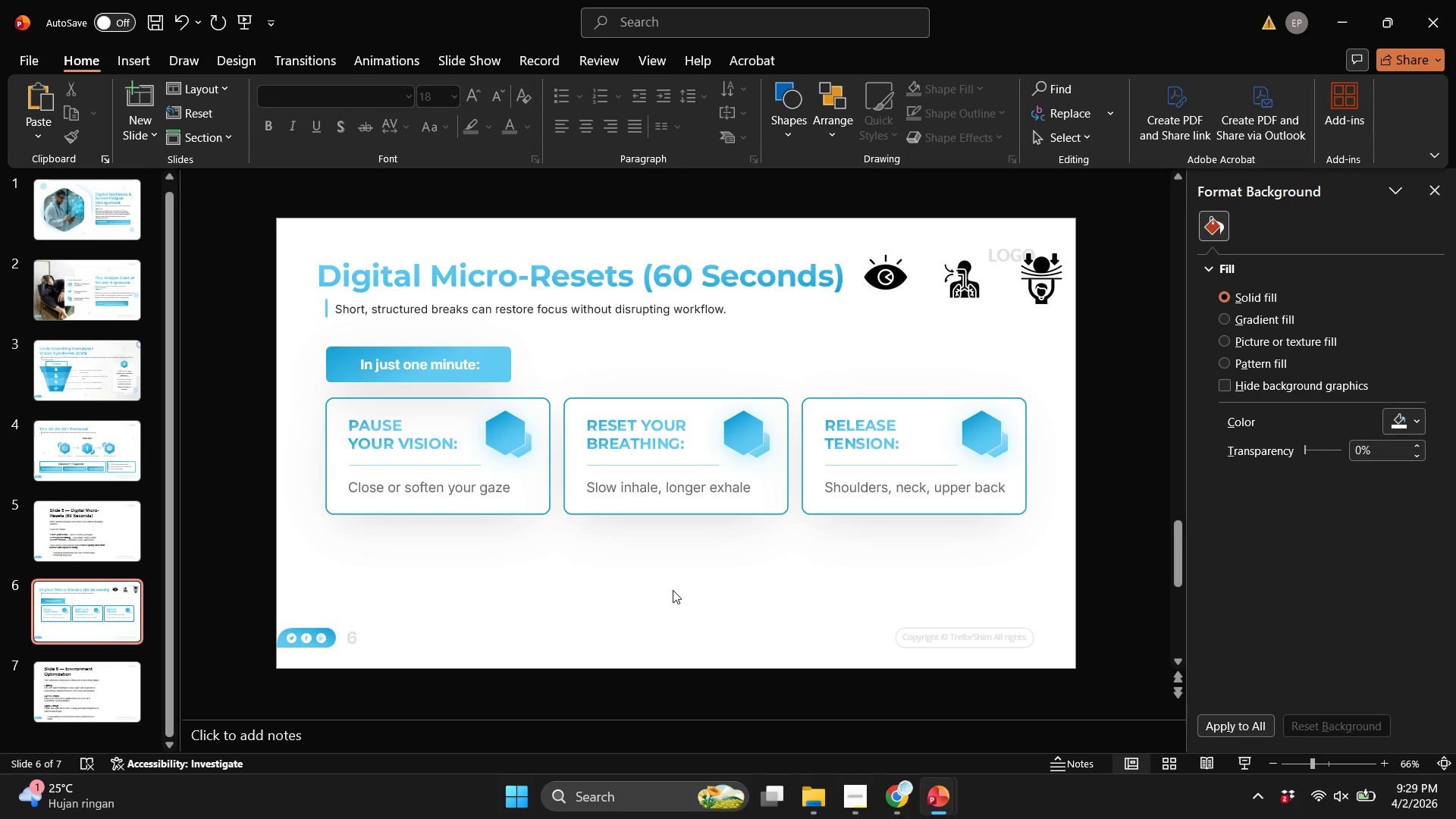 
hold_key(key=ControlLeft, duration=0.36)
 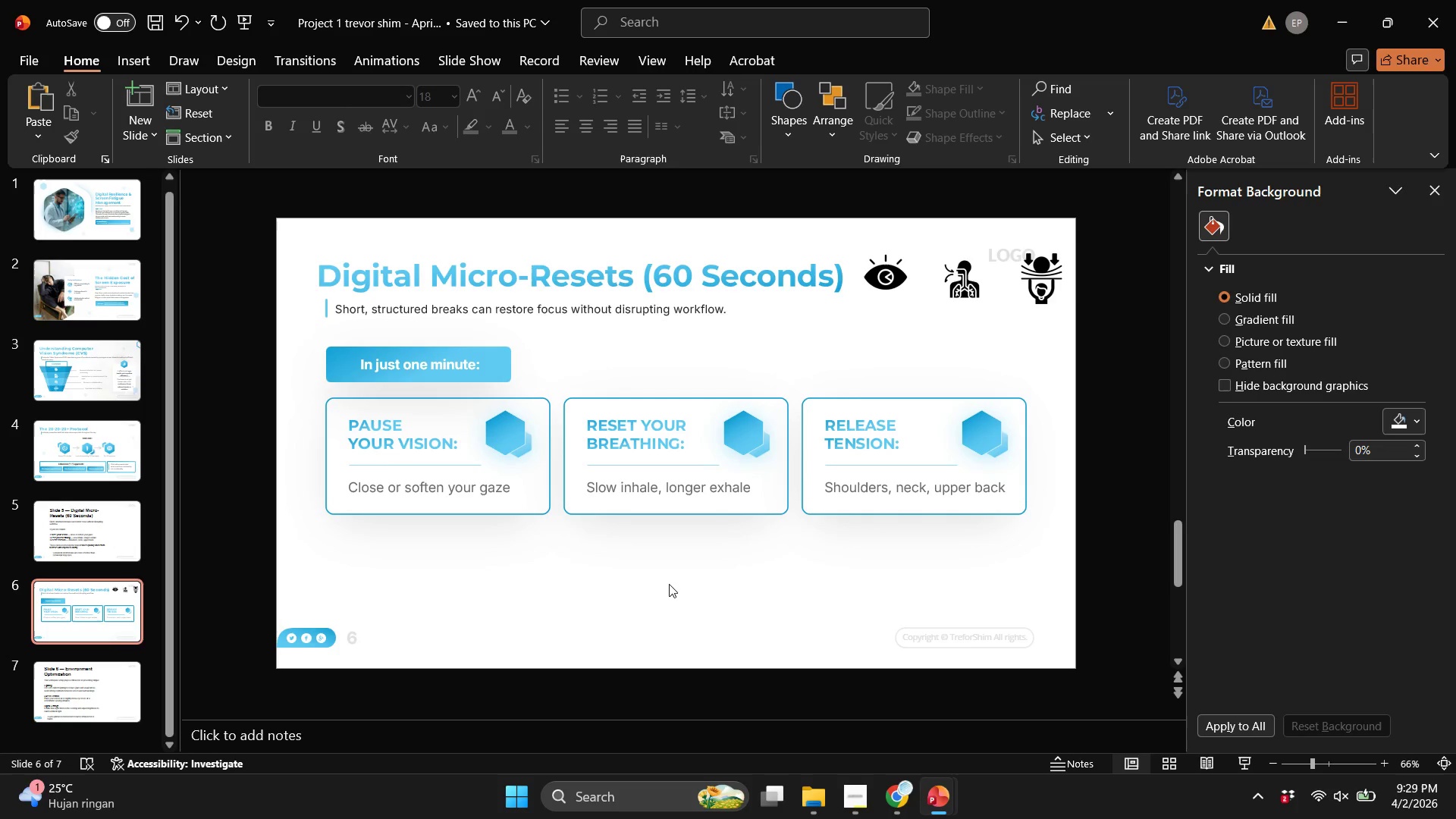 
key(Control+ControlLeft)
 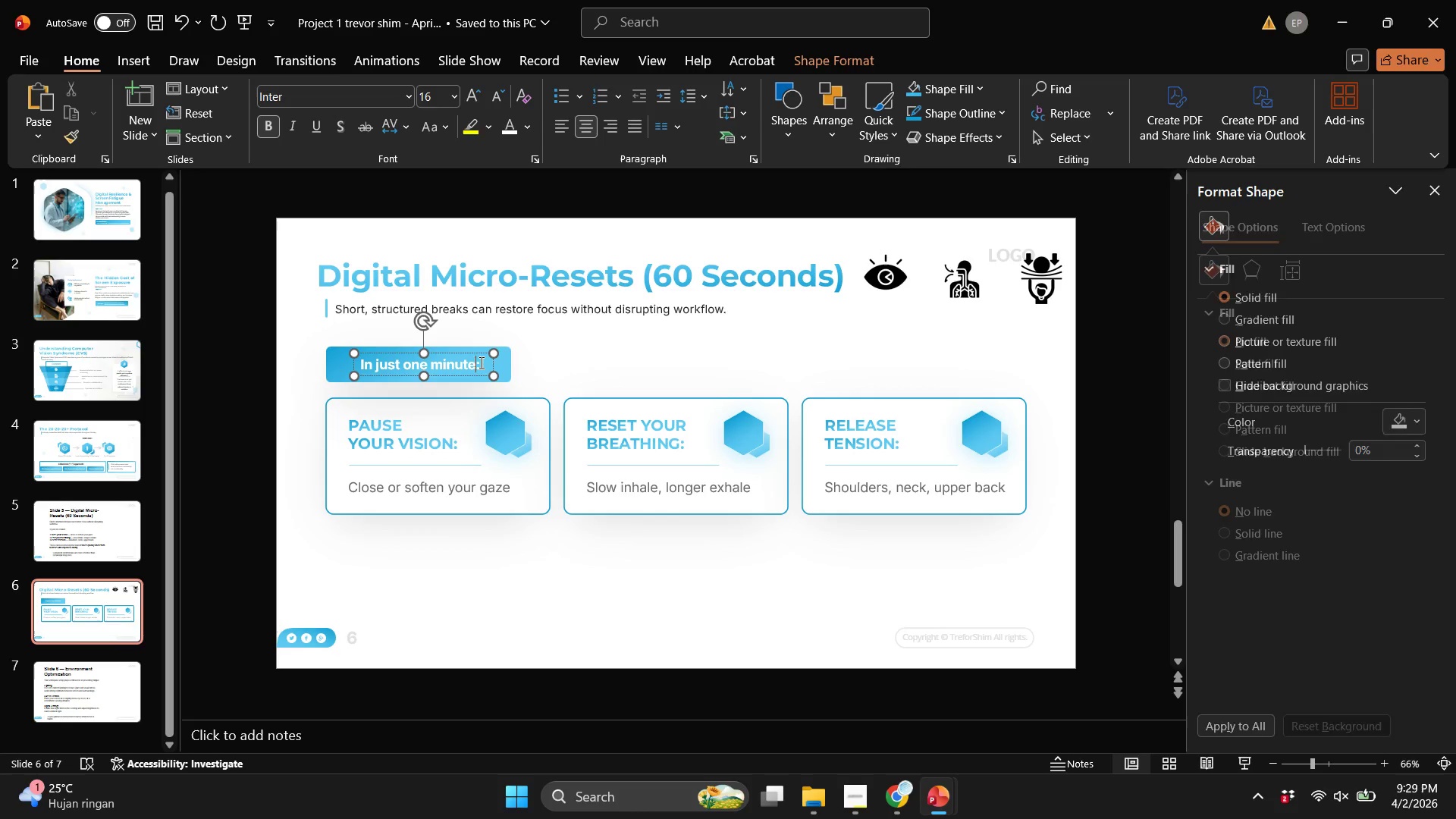 
scroll: coordinate [673, 589], scroll_direction: none, amount: 0.0
 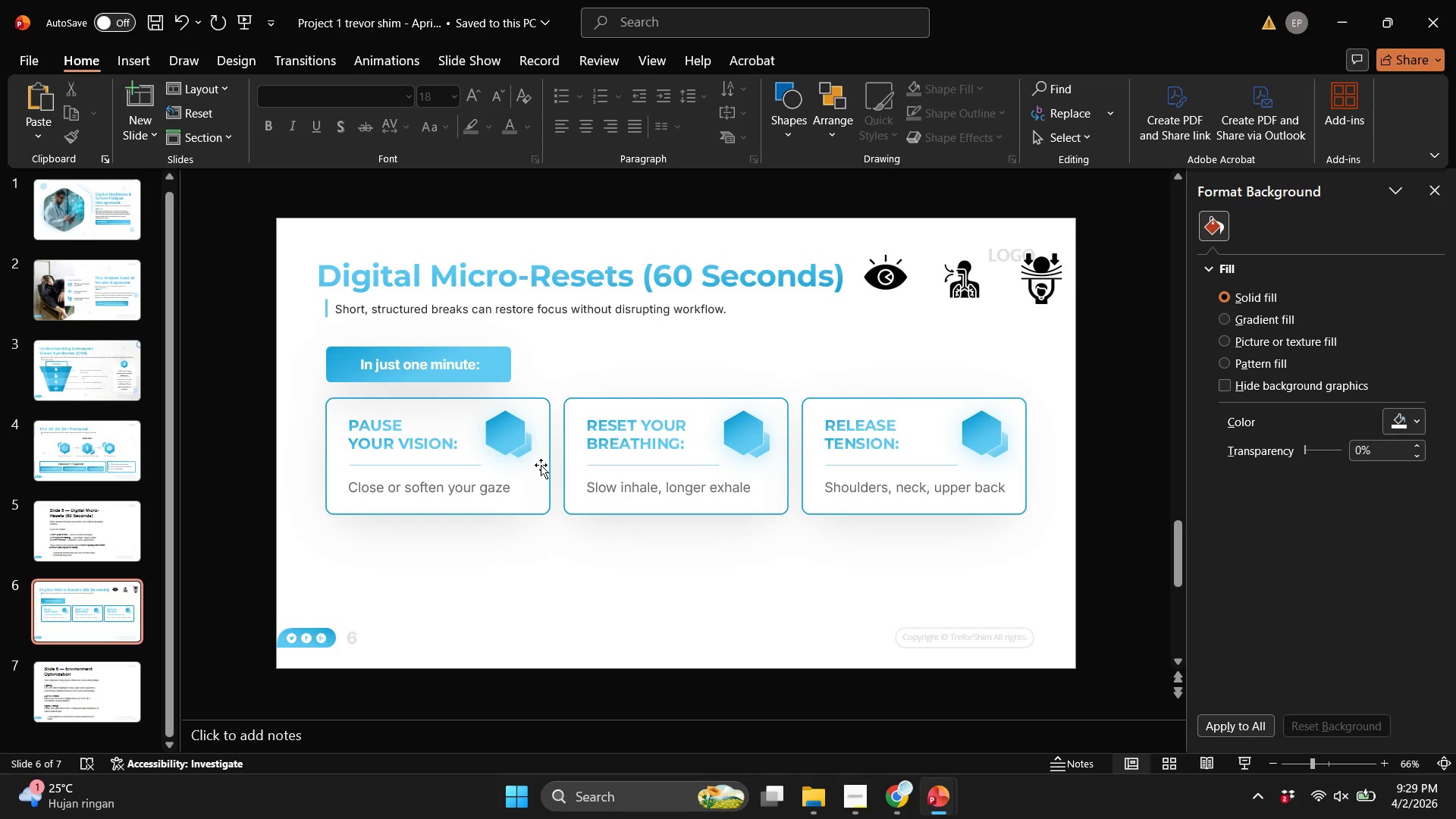 
double_click([485, 361])
 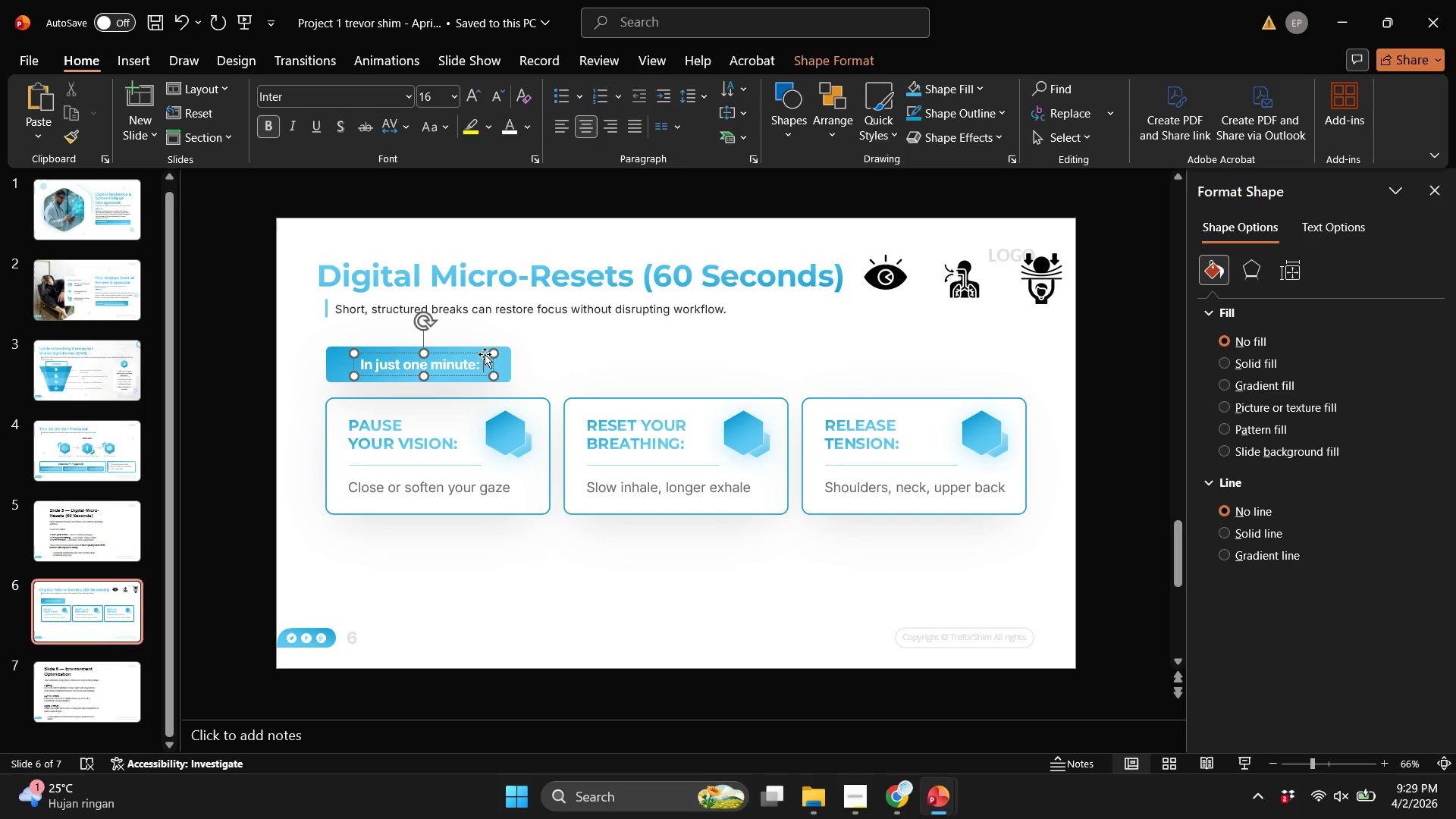 
triple_click([485, 354])
 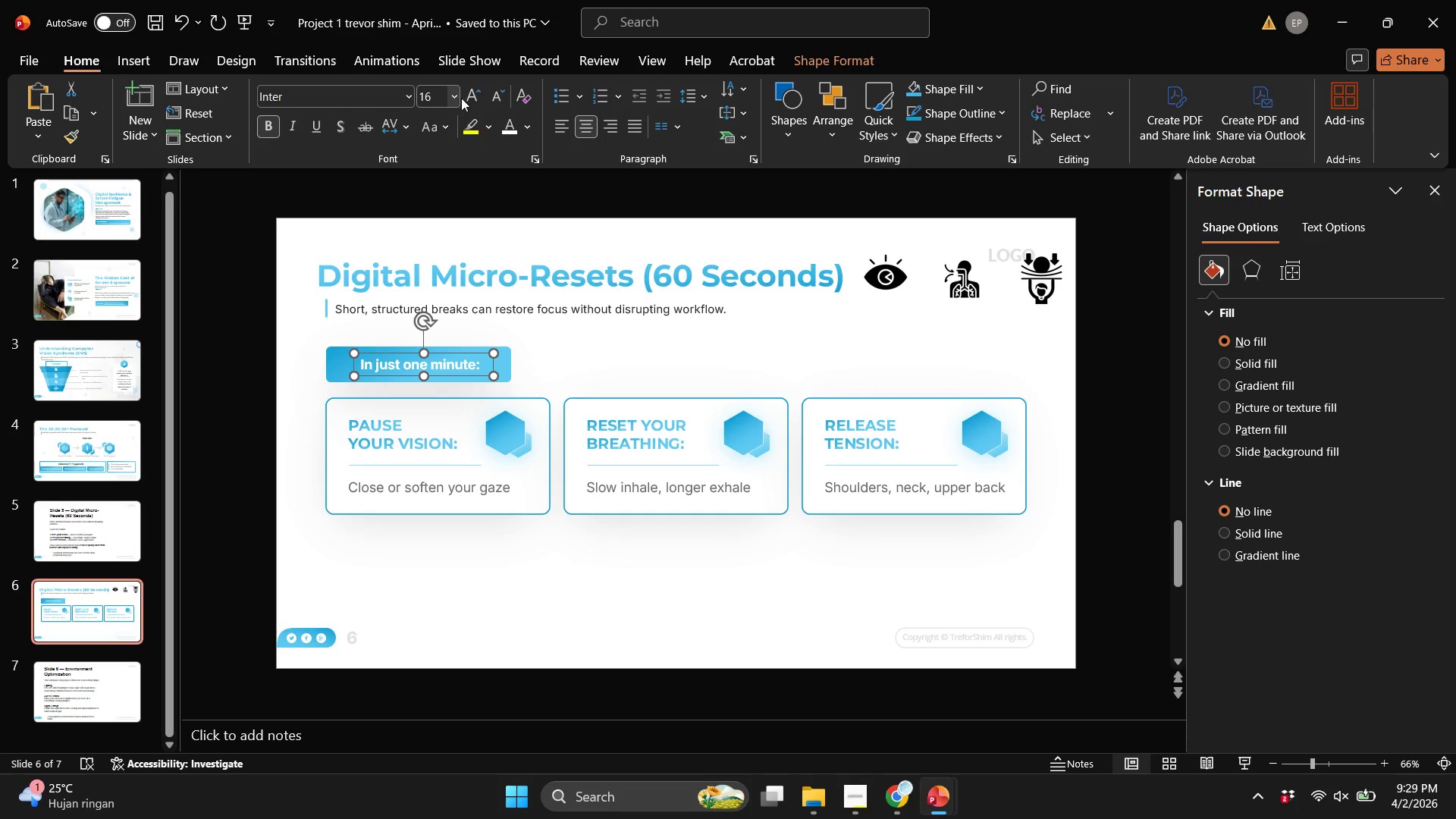 
left_click([472, 101])
 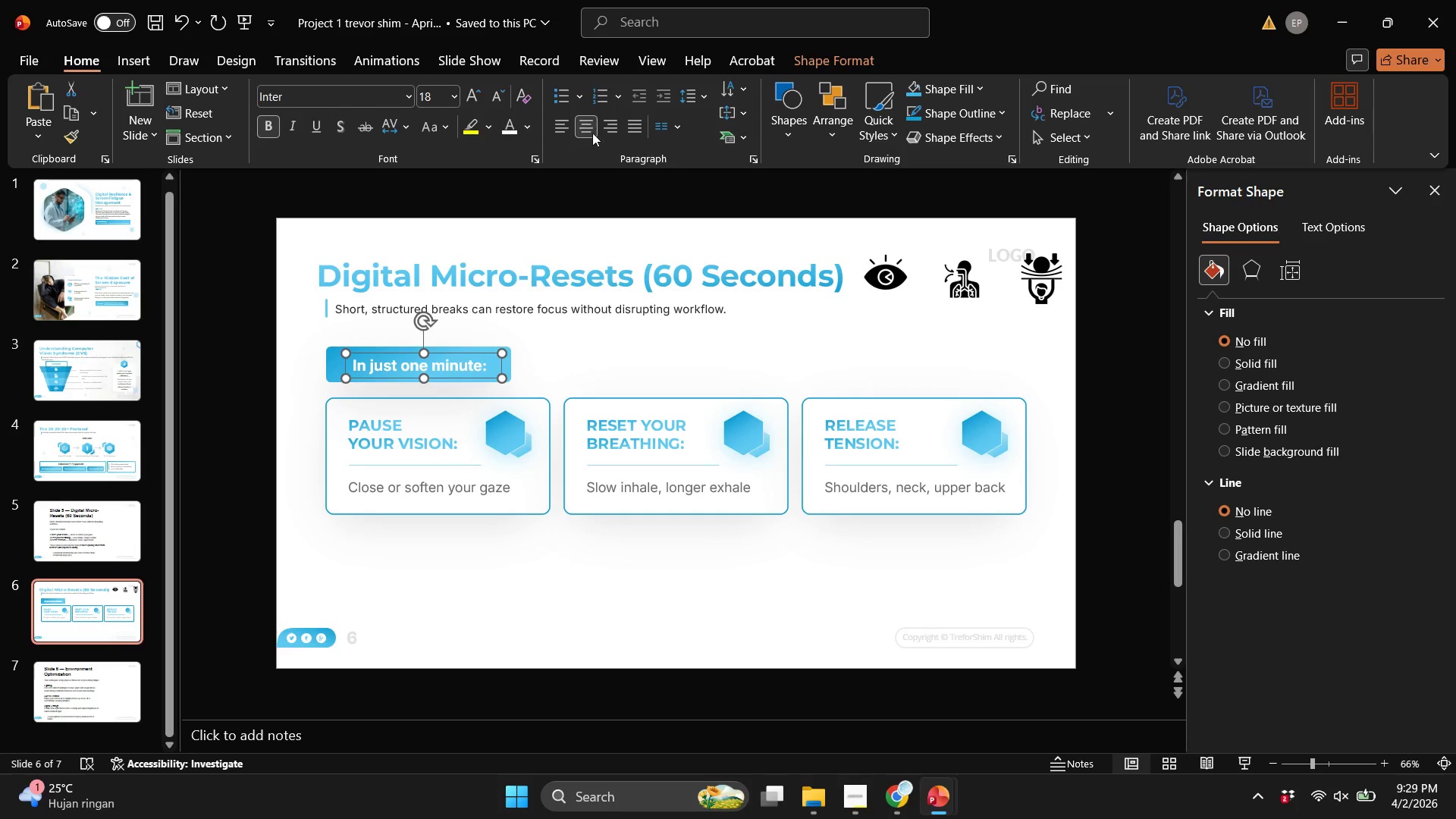 
left_click([567, 121])
 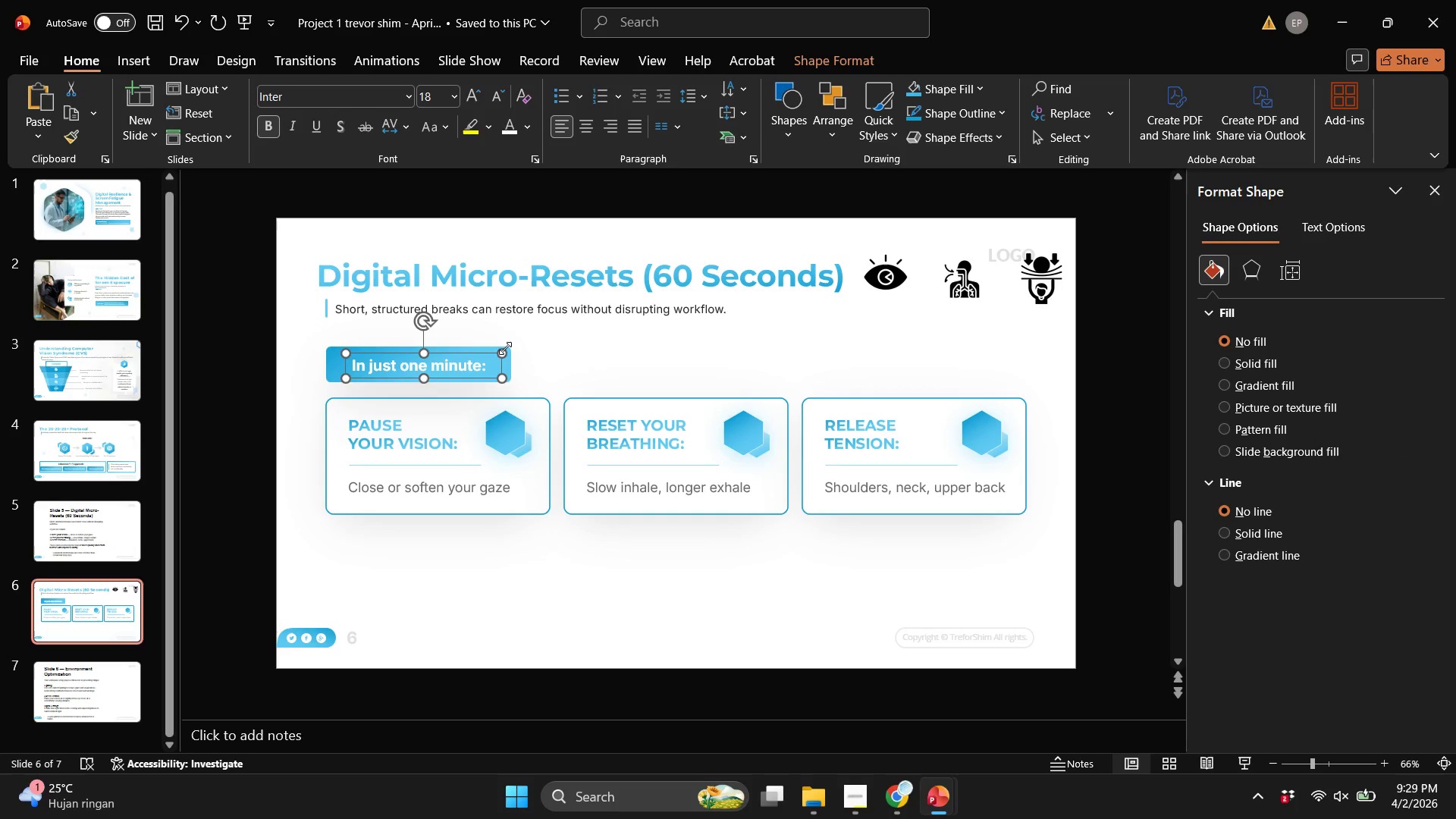 
hold_key(key=ShiftLeft, duration=0.53)
 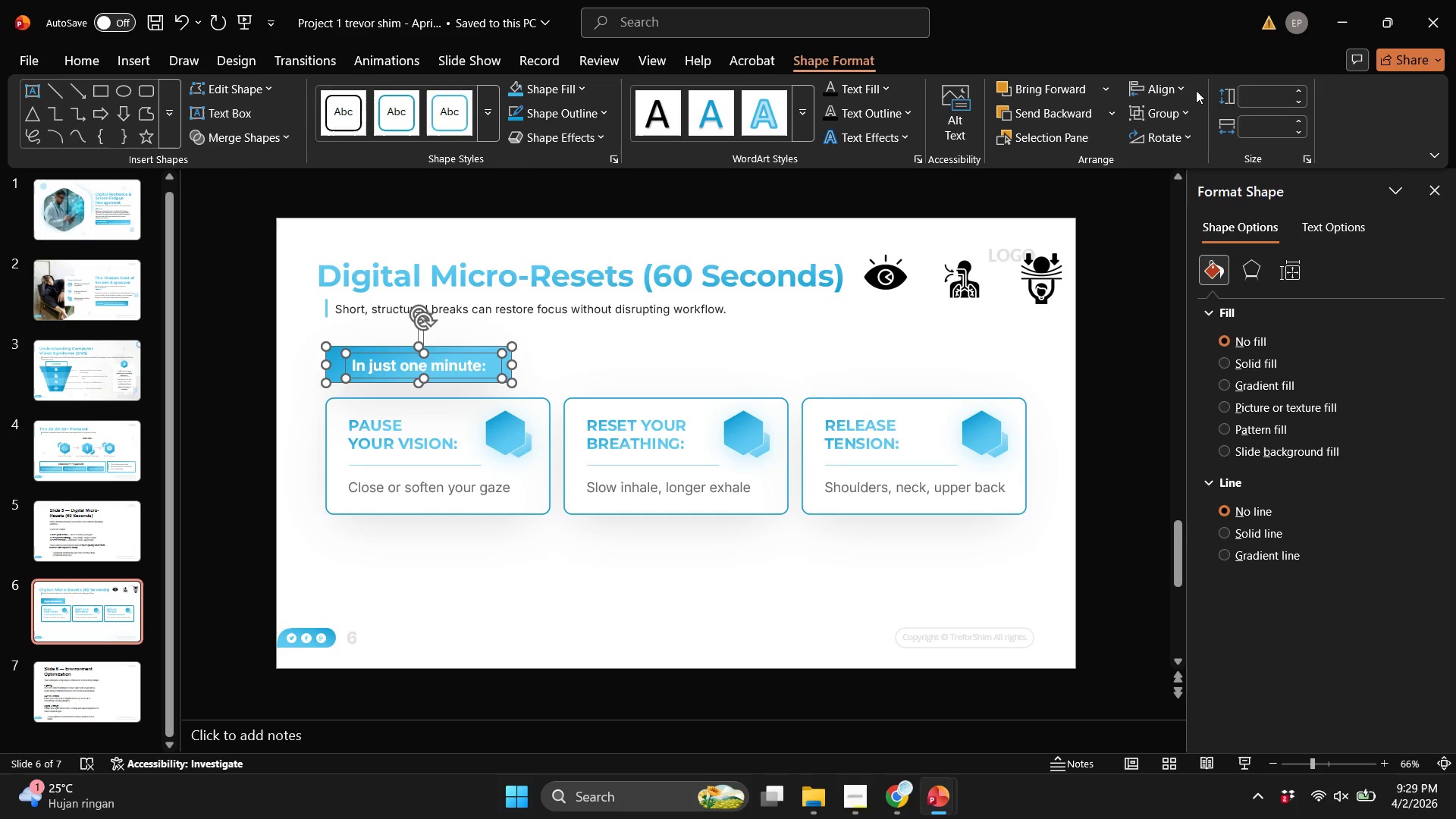 
left_click([1167, 86])
 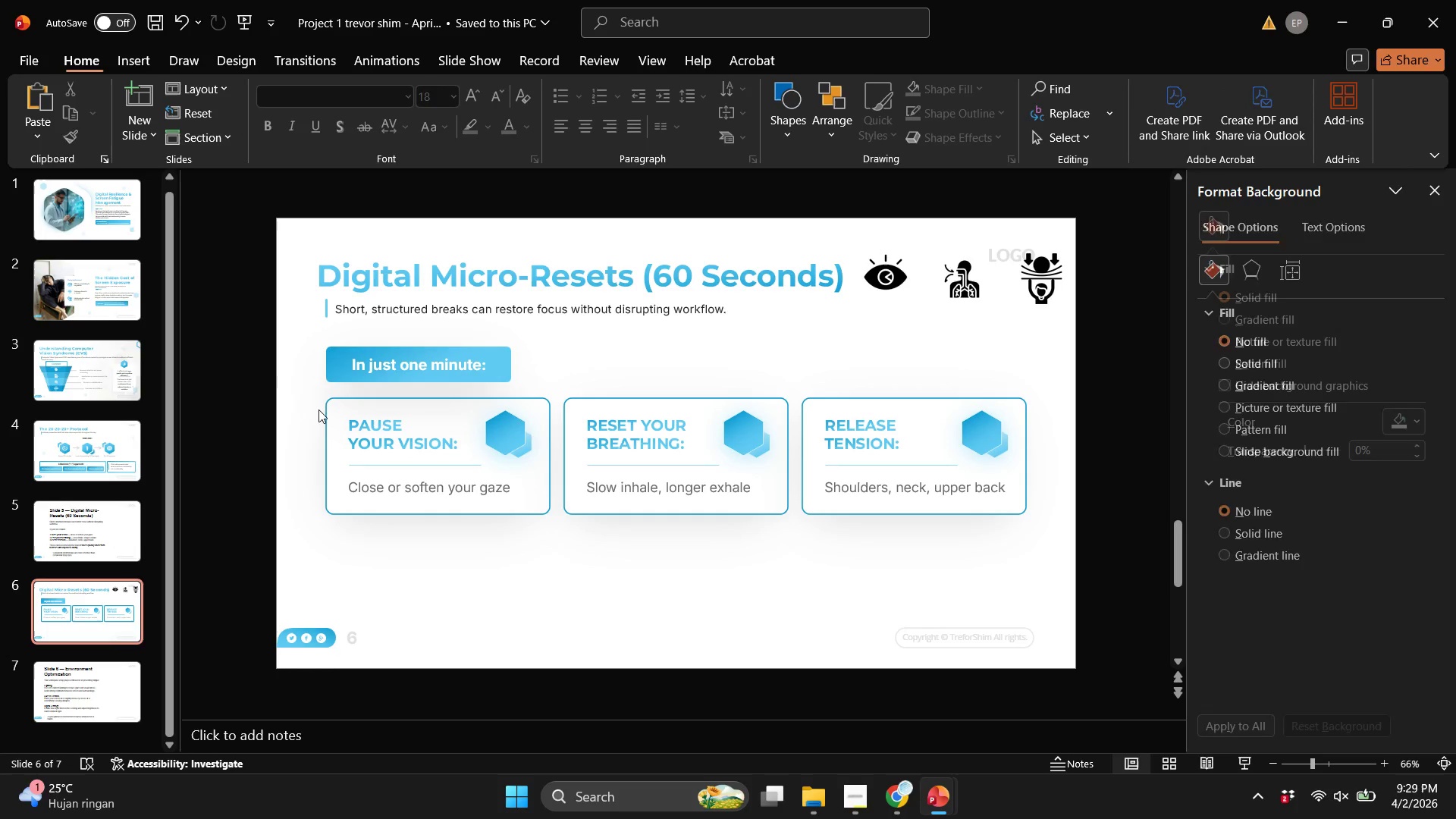 
left_click_drag(start_coordinate=[276, 369], to_coordinate=[1146, 555])
 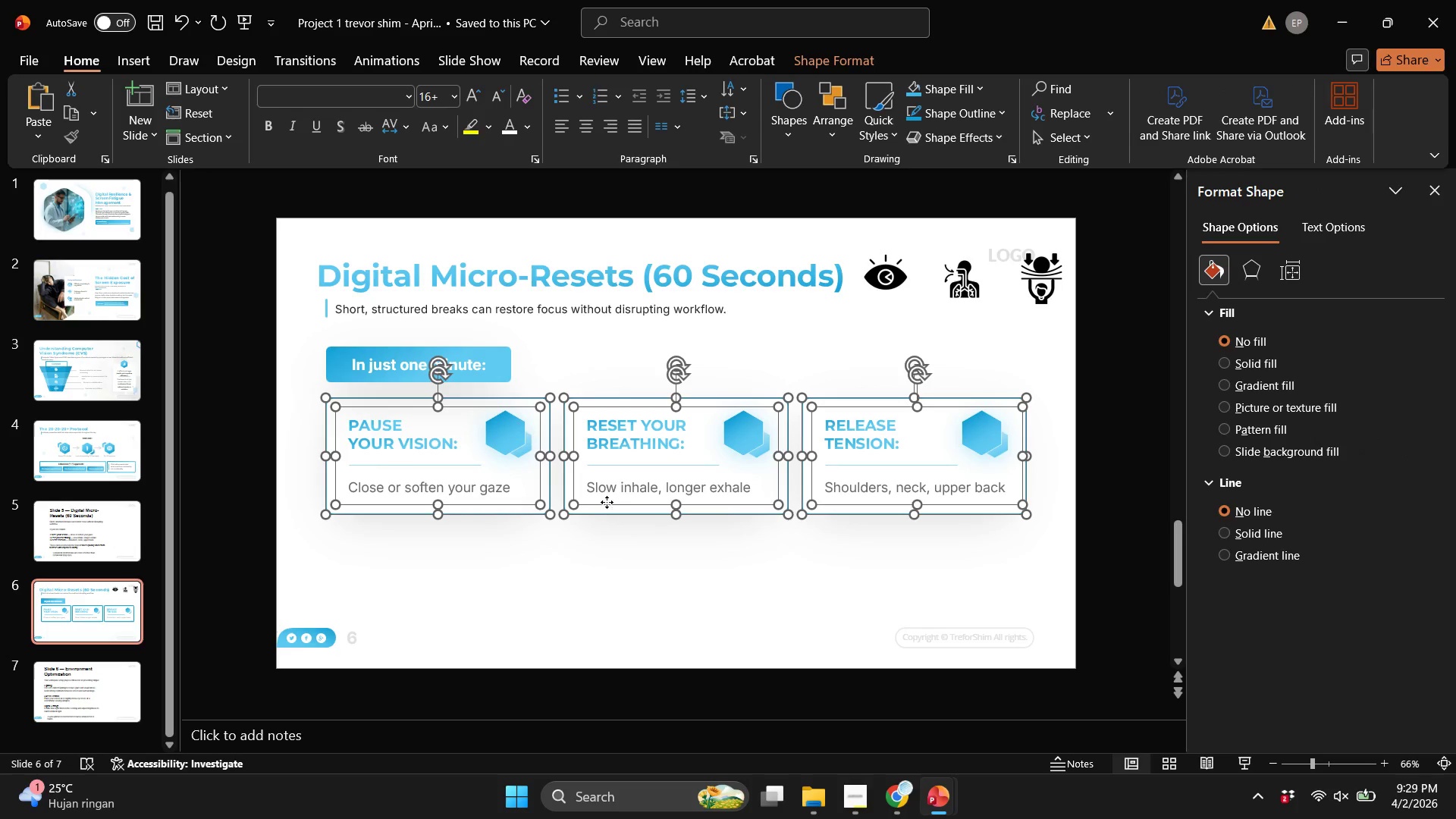 
left_click_drag(start_coordinate=[607, 502], to_coordinate=[607, 514])
 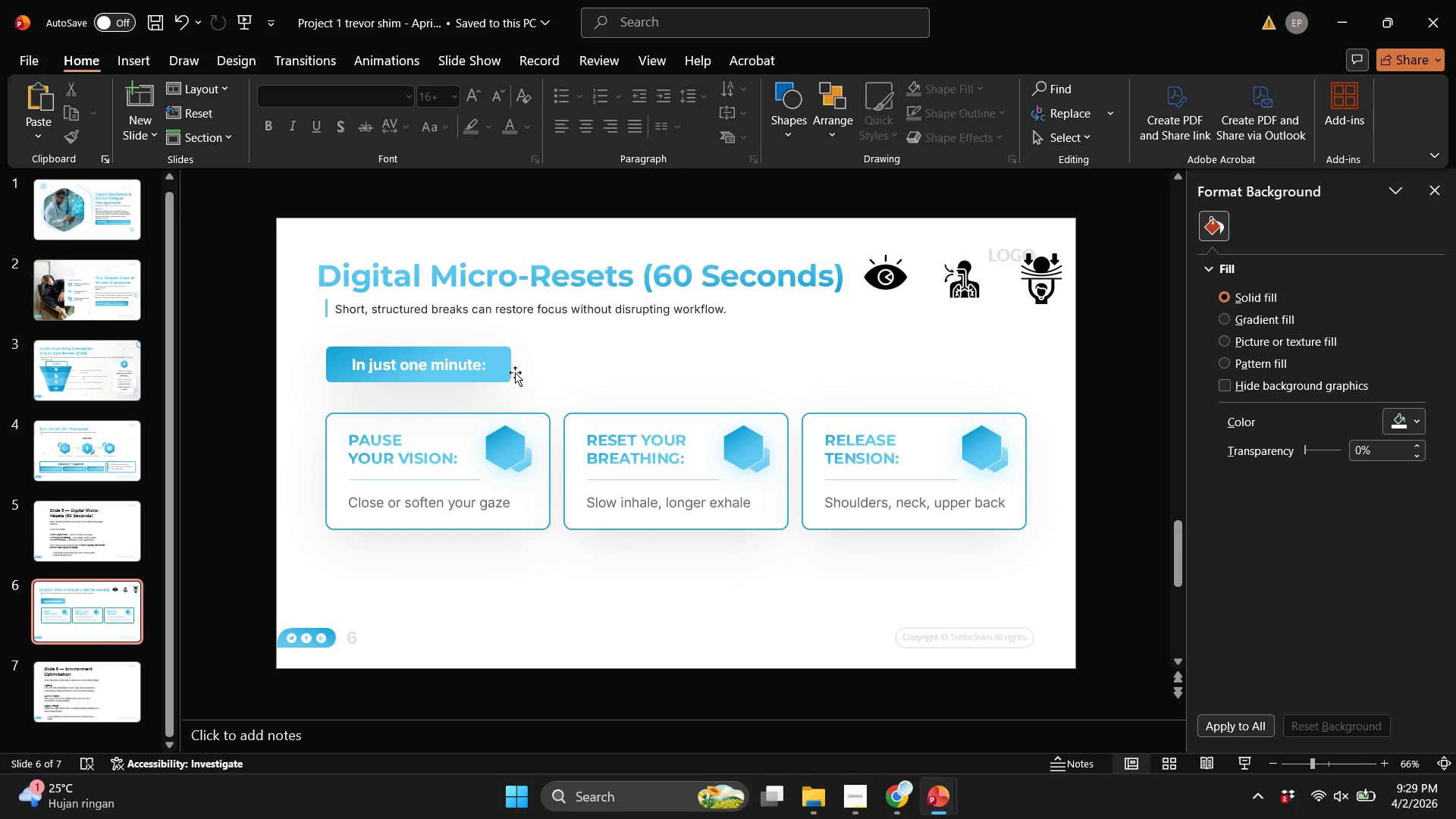 
hold_key(key=ShiftLeft, duration=1.64)
 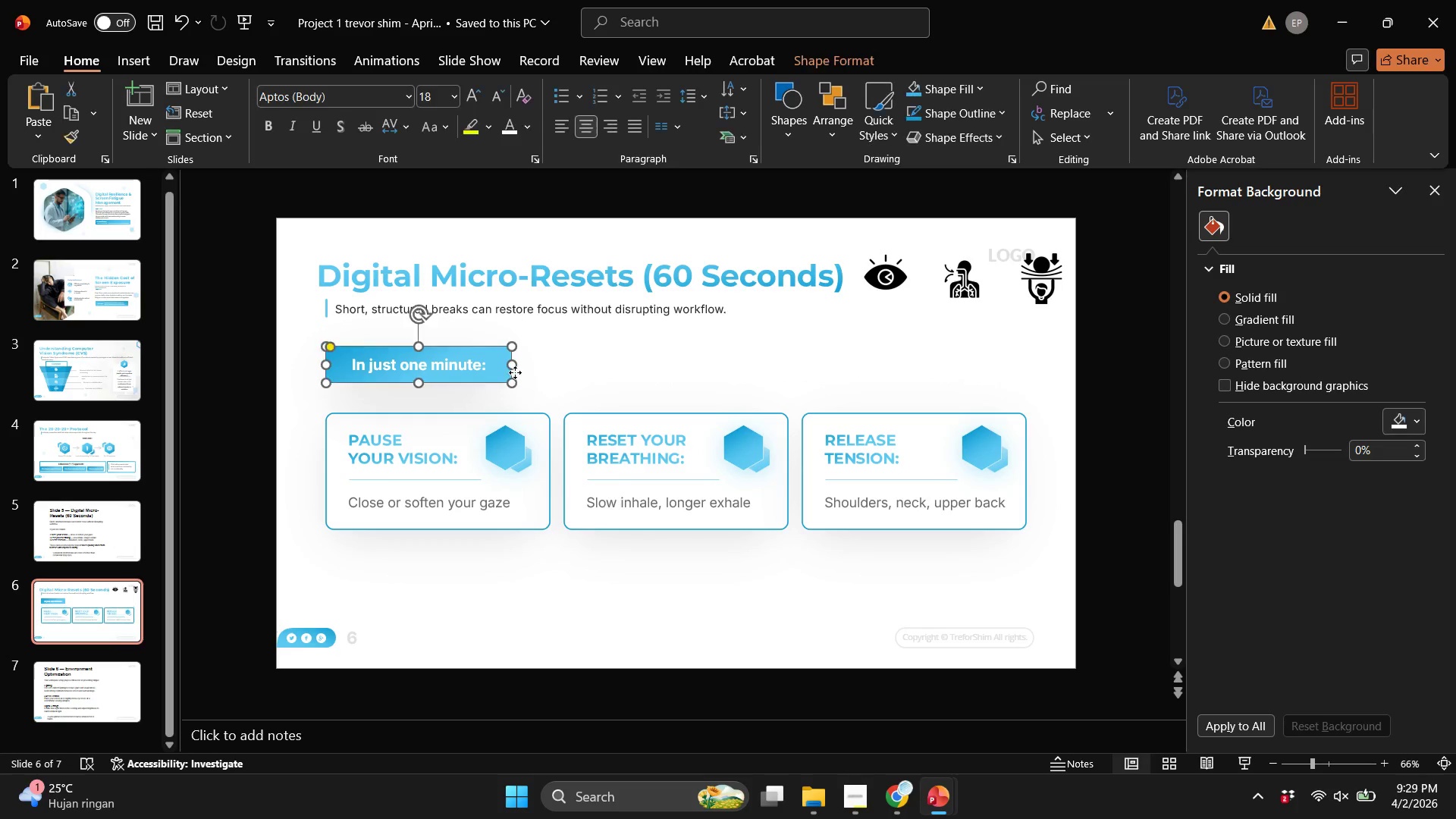 
double_click([515, 372])
 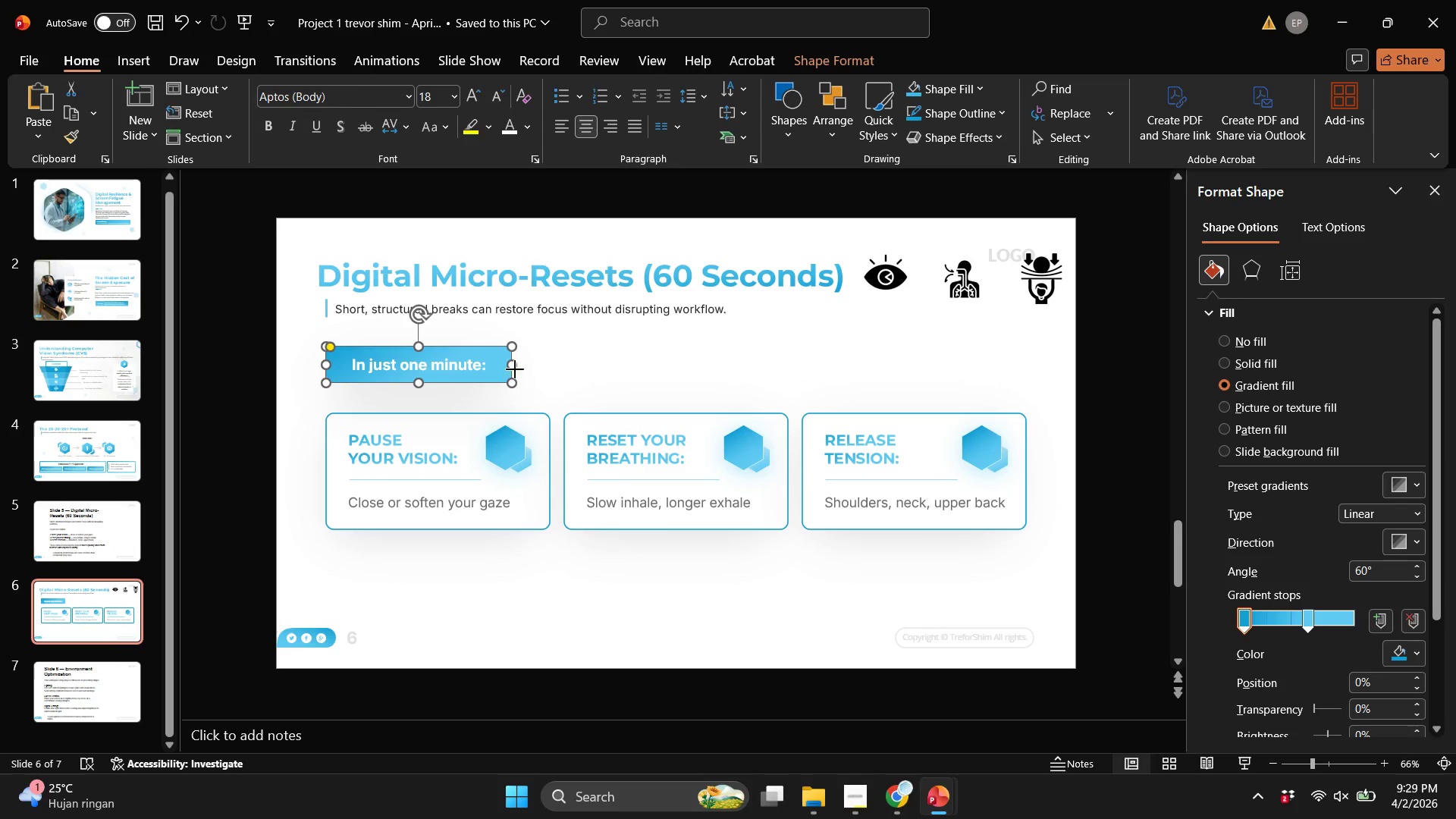 
left_click_drag(start_coordinate=[515, 369], to_coordinate=[550, 371])
 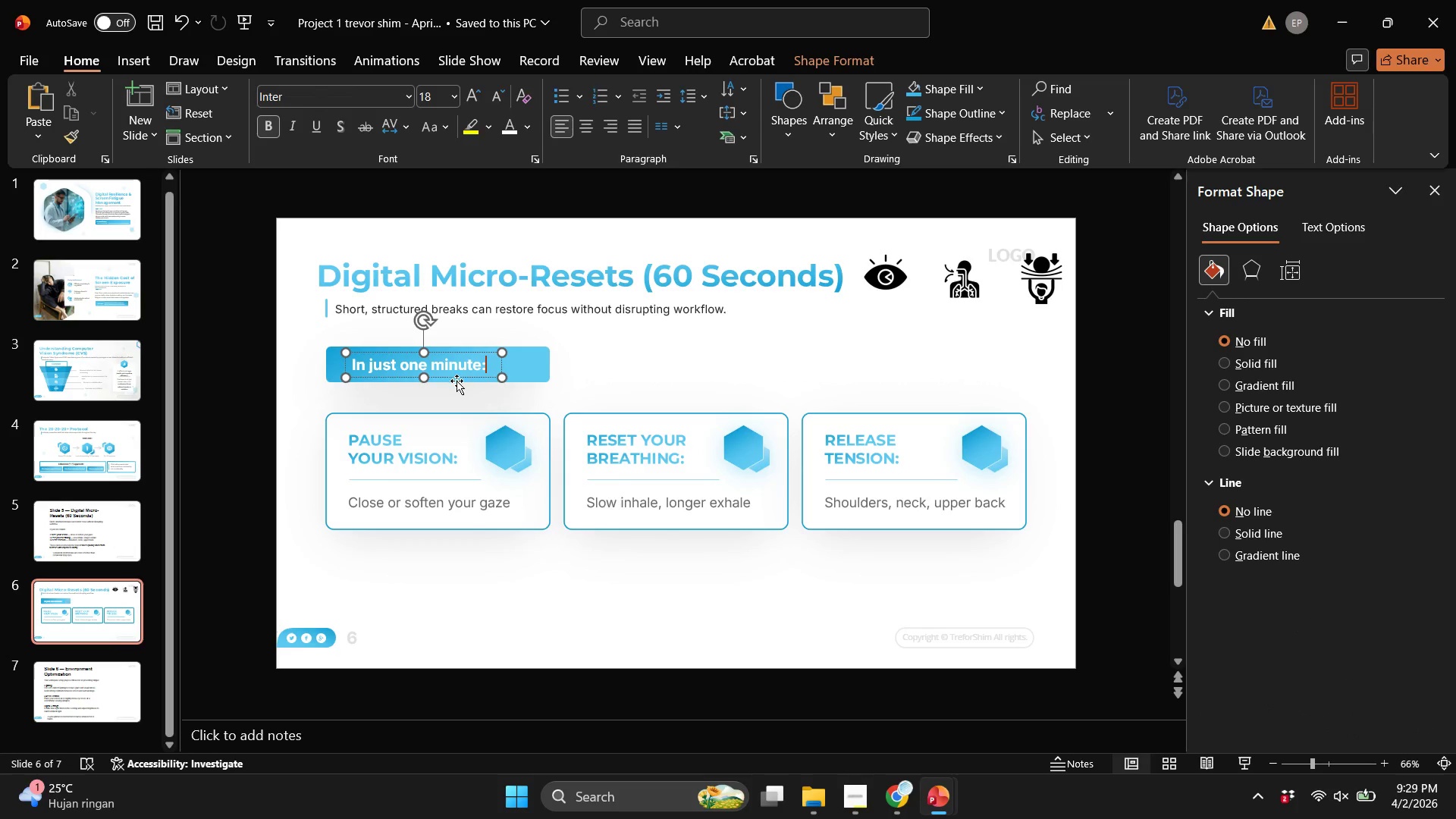 
double_click([457, 381])
 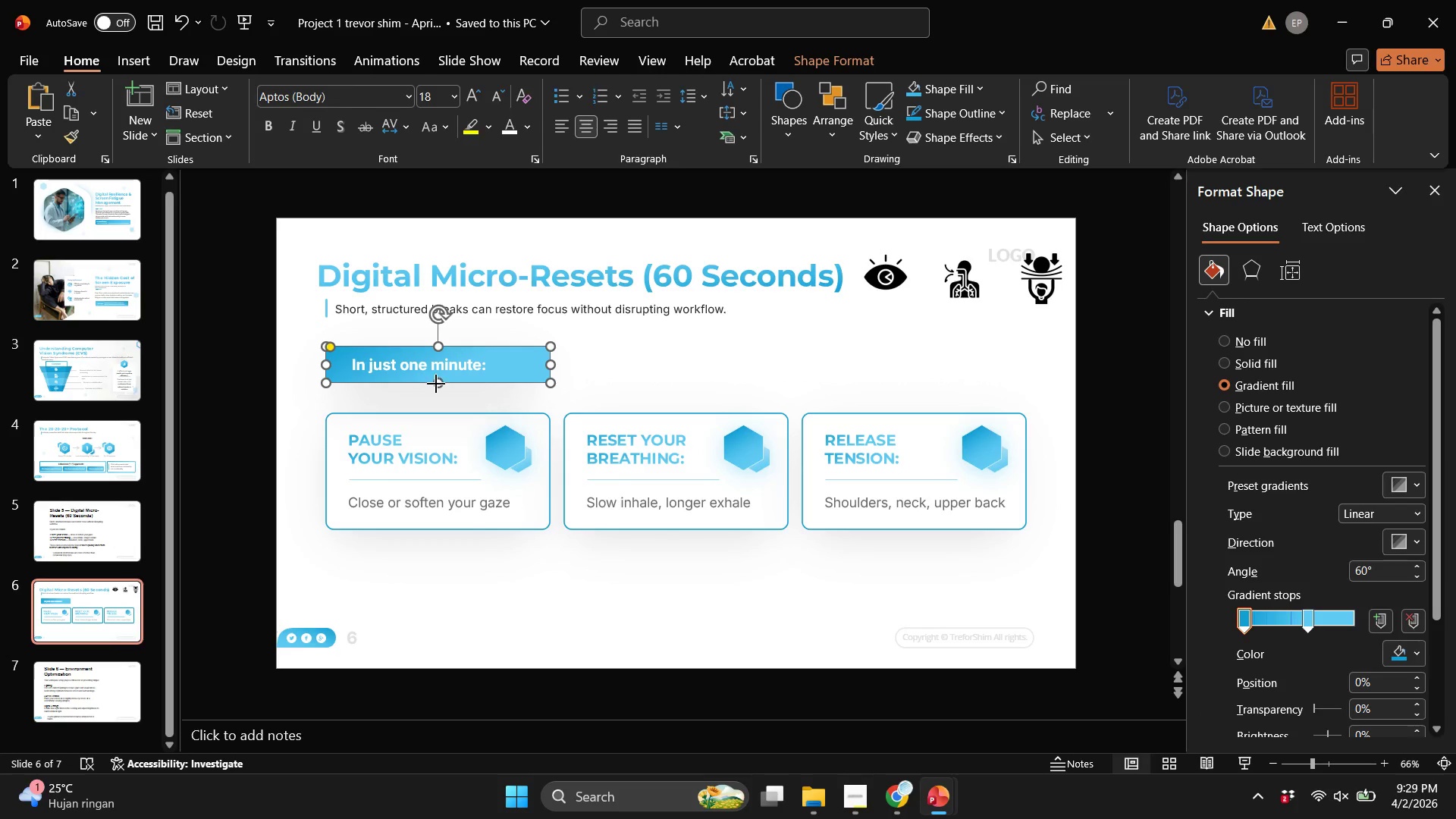 
left_click_drag(start_coordinate=[436, 384], to_coordinate=[432, 387])
 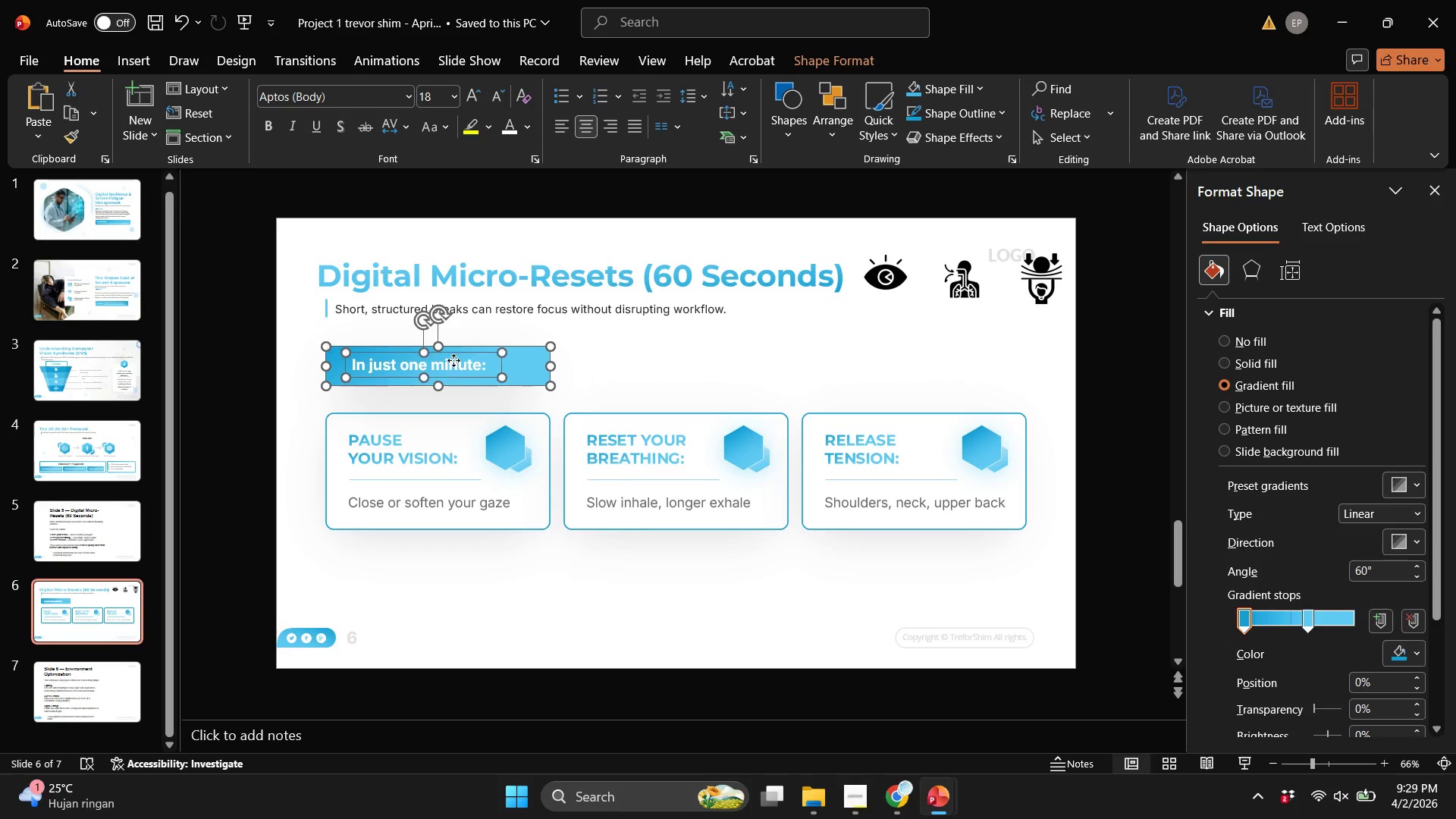 
hold_key(key=ShiftLeft, duration=0.33)
left_click([453, 360])
 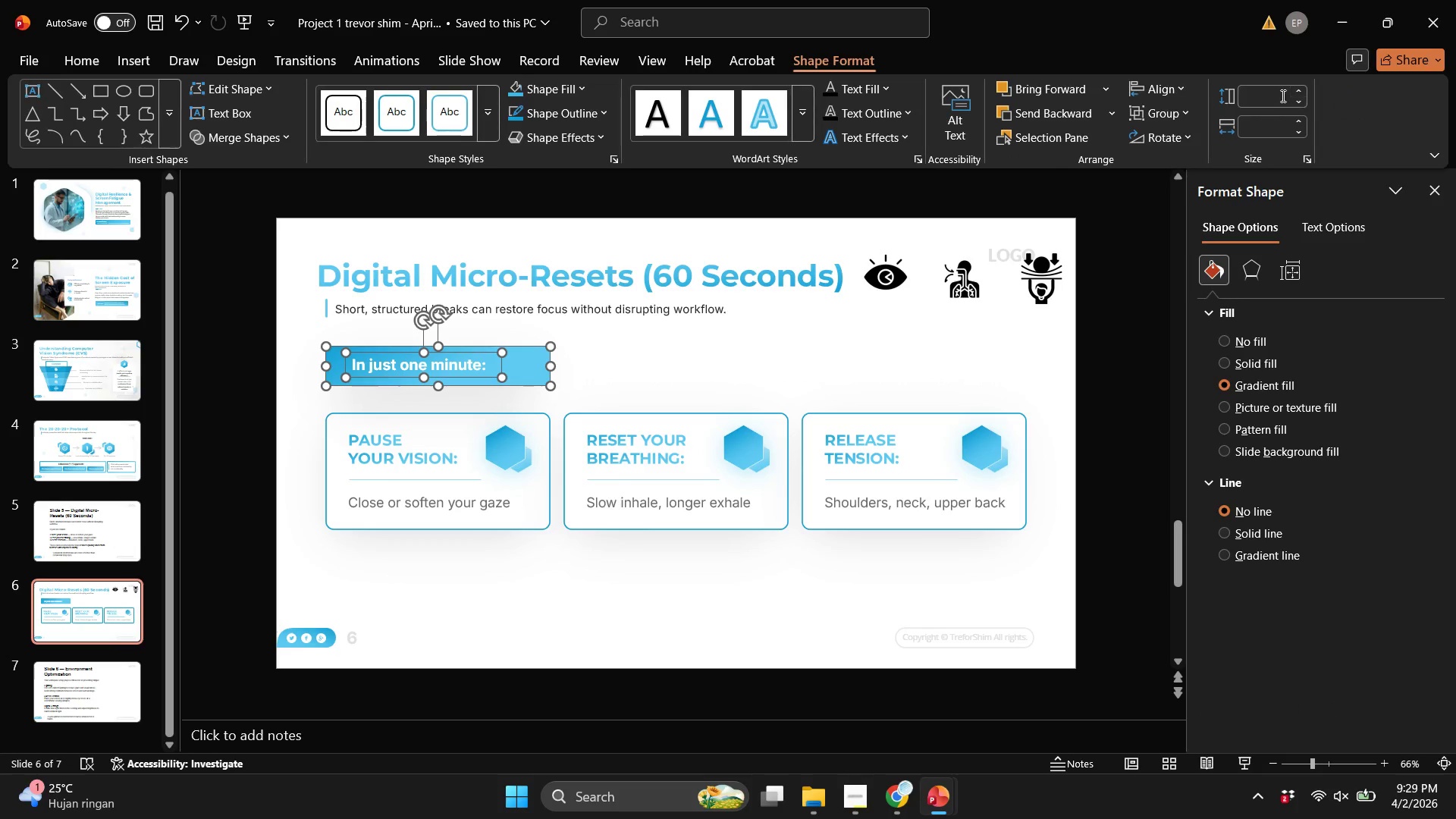 
left_click([1179, 89])
 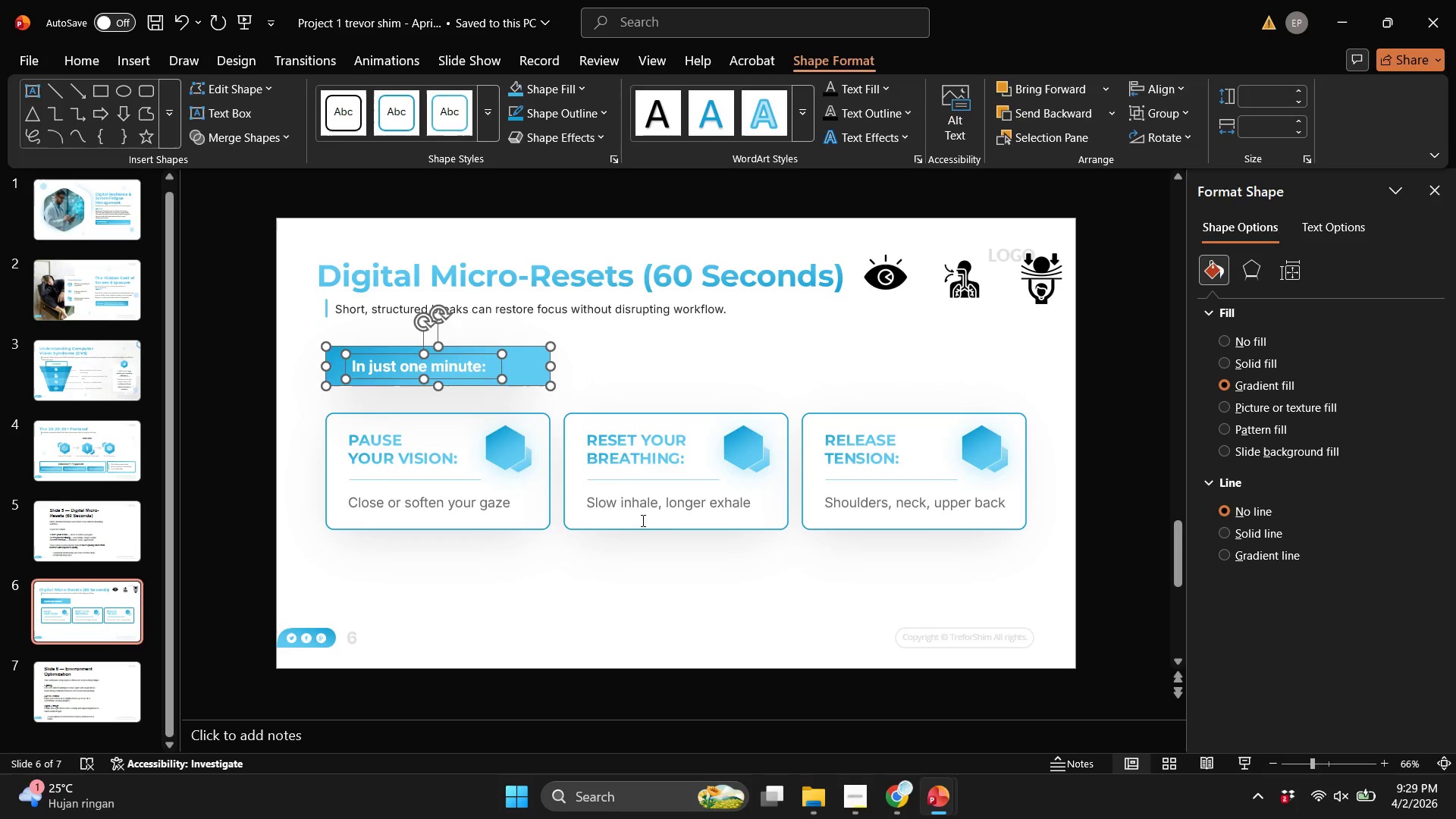 
double_click([619, 609])
 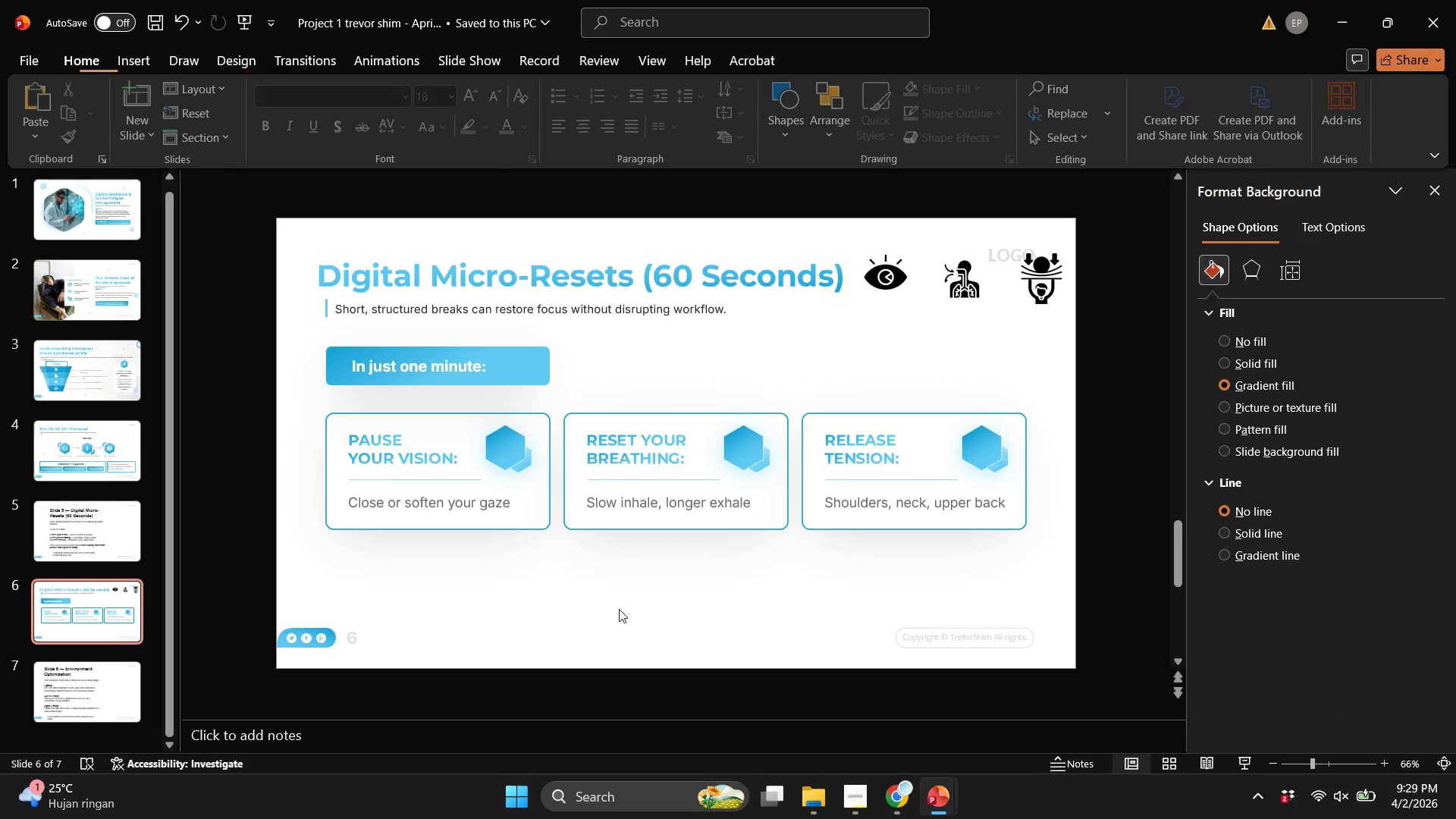 
key(Control+S)
 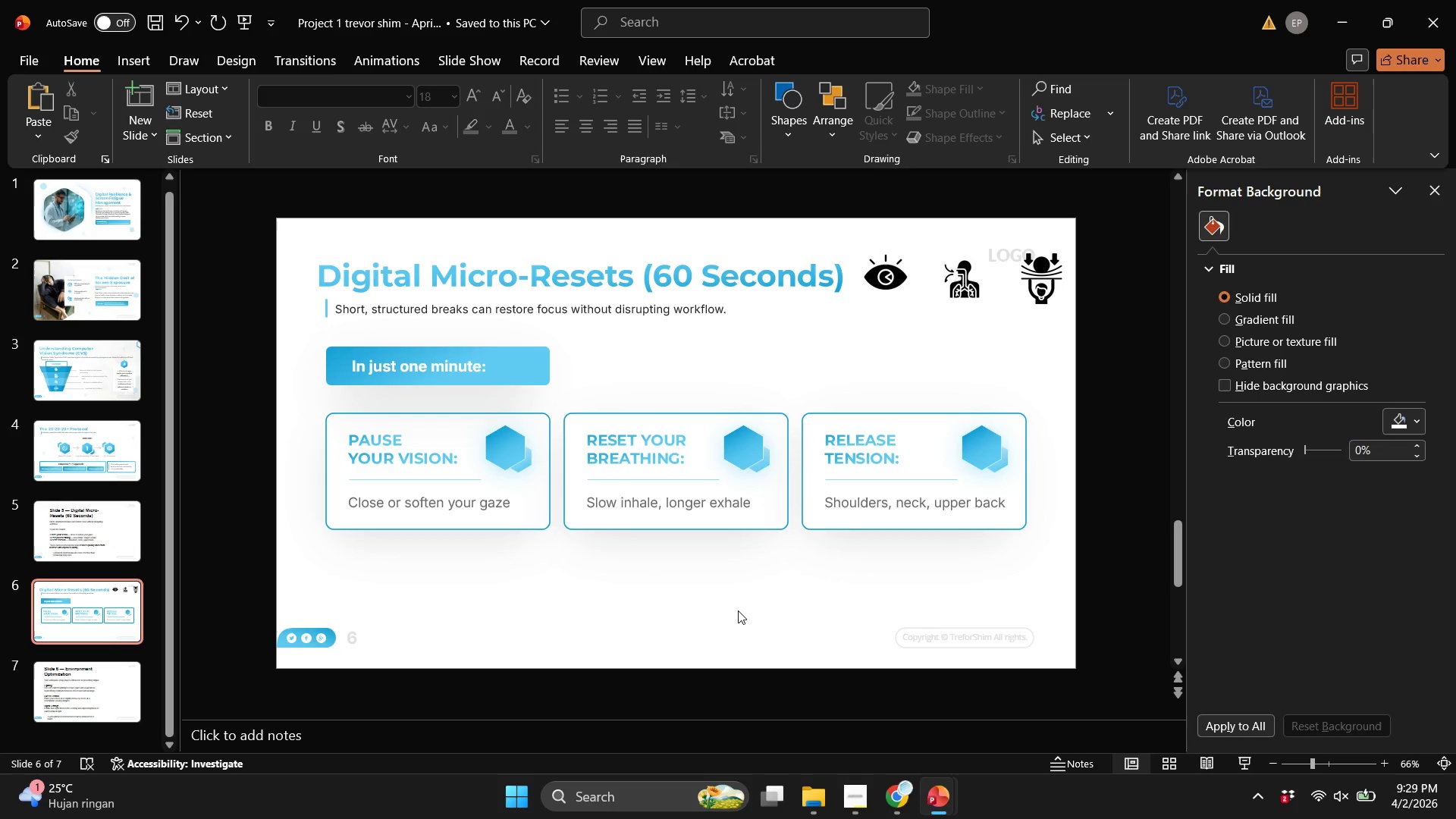 
wait(30.33)
 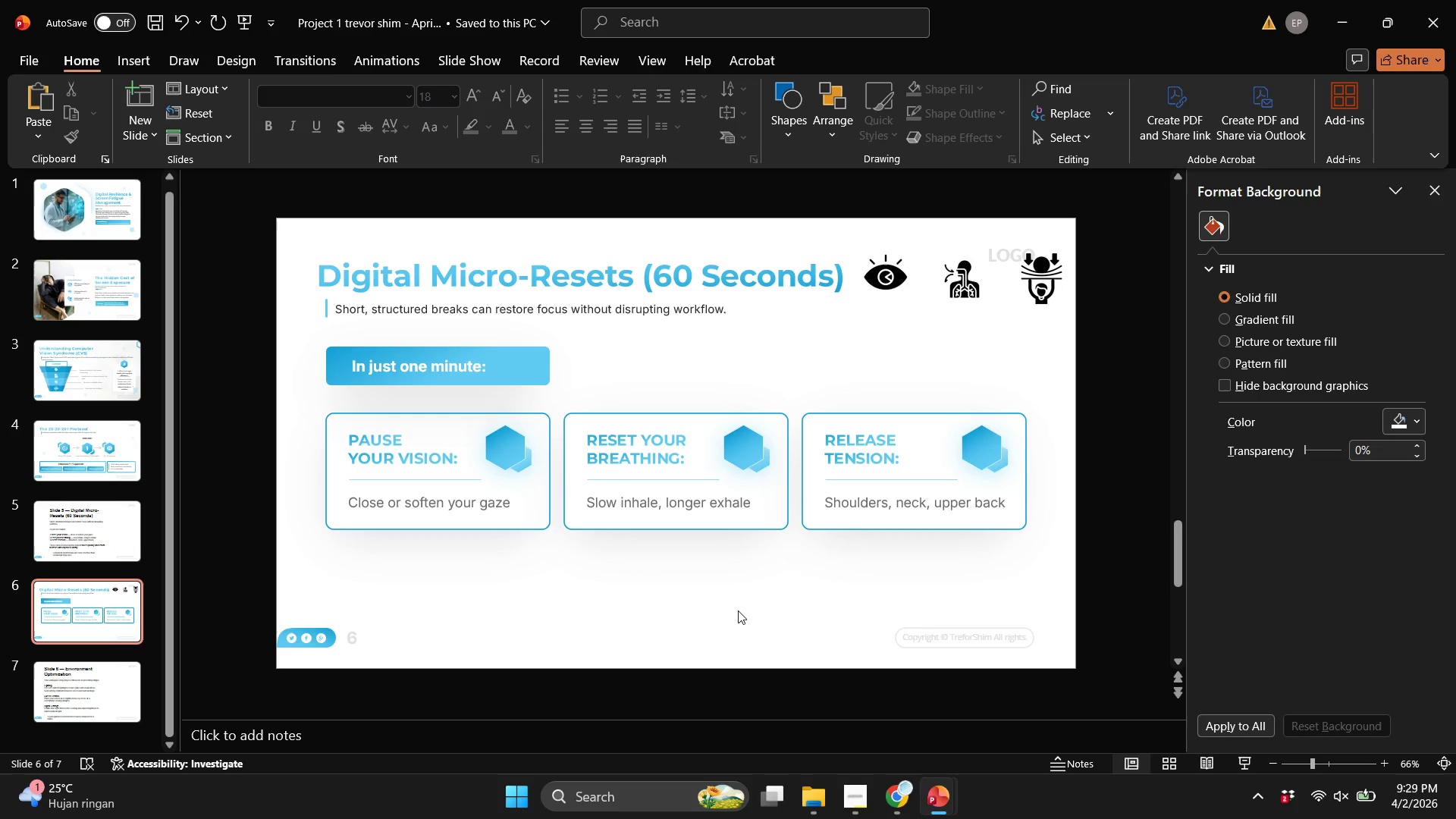 
left_click([581, 538])
 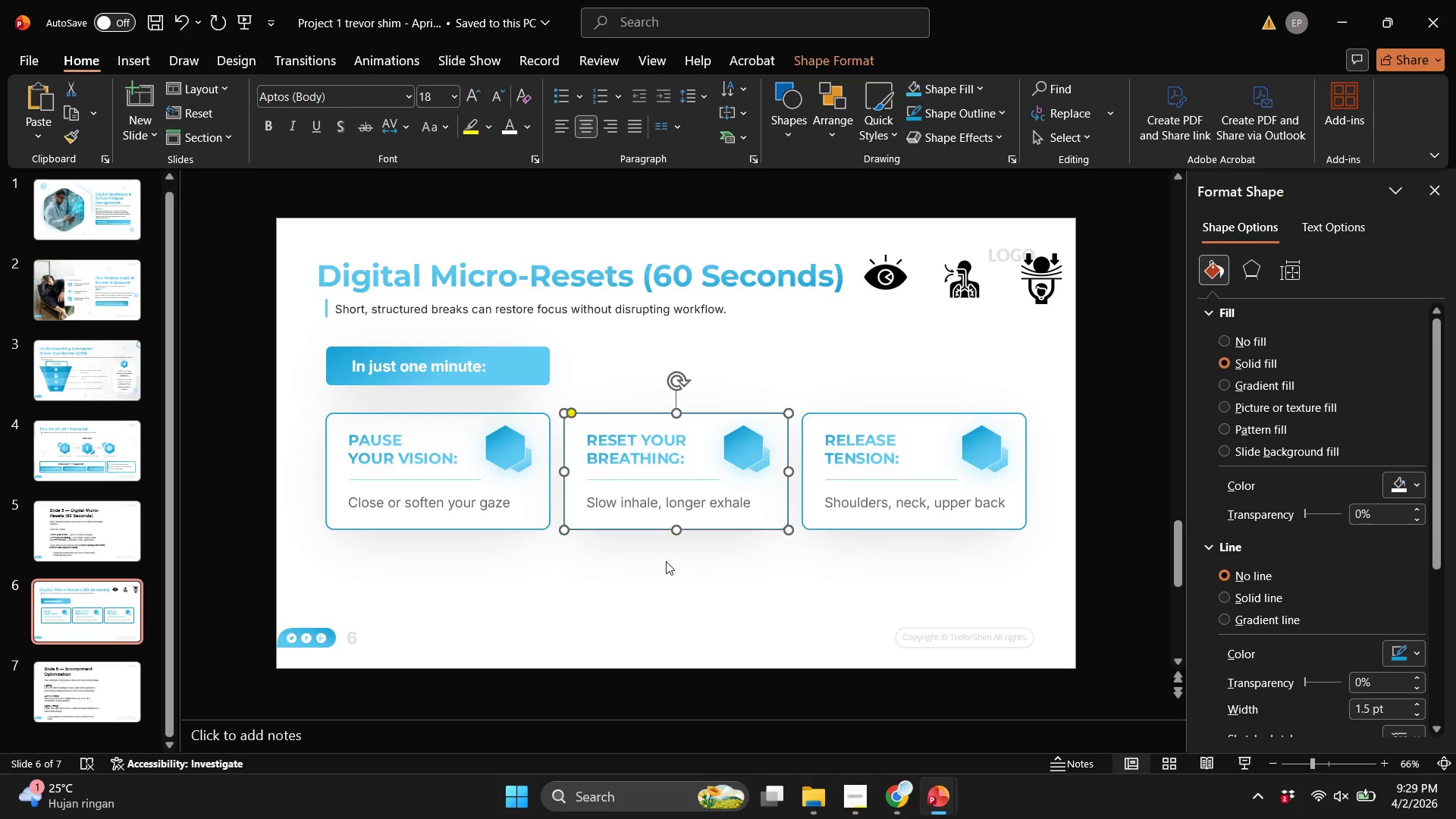 
left_click([666, 561])
 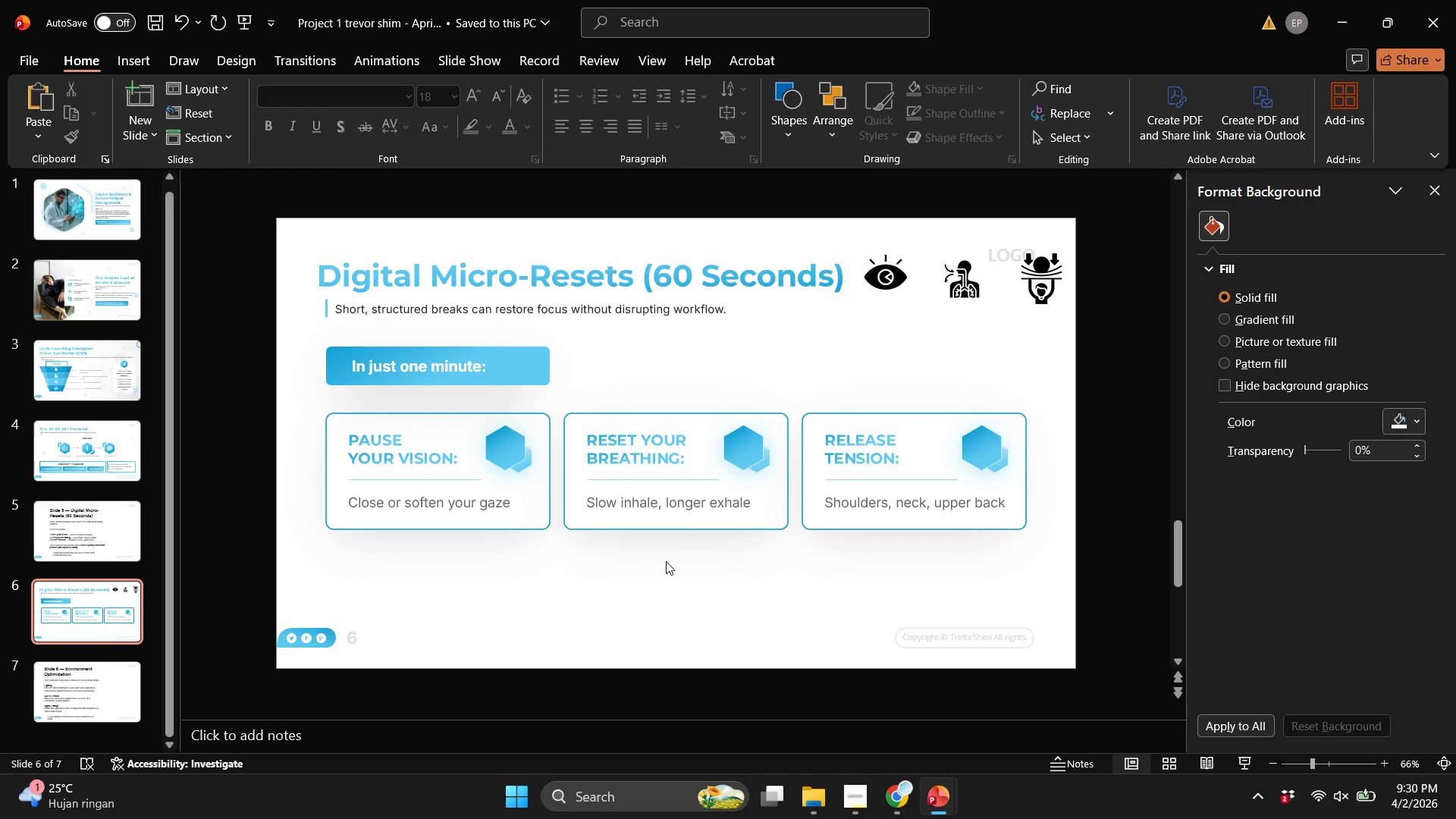 
wait(10.38)
 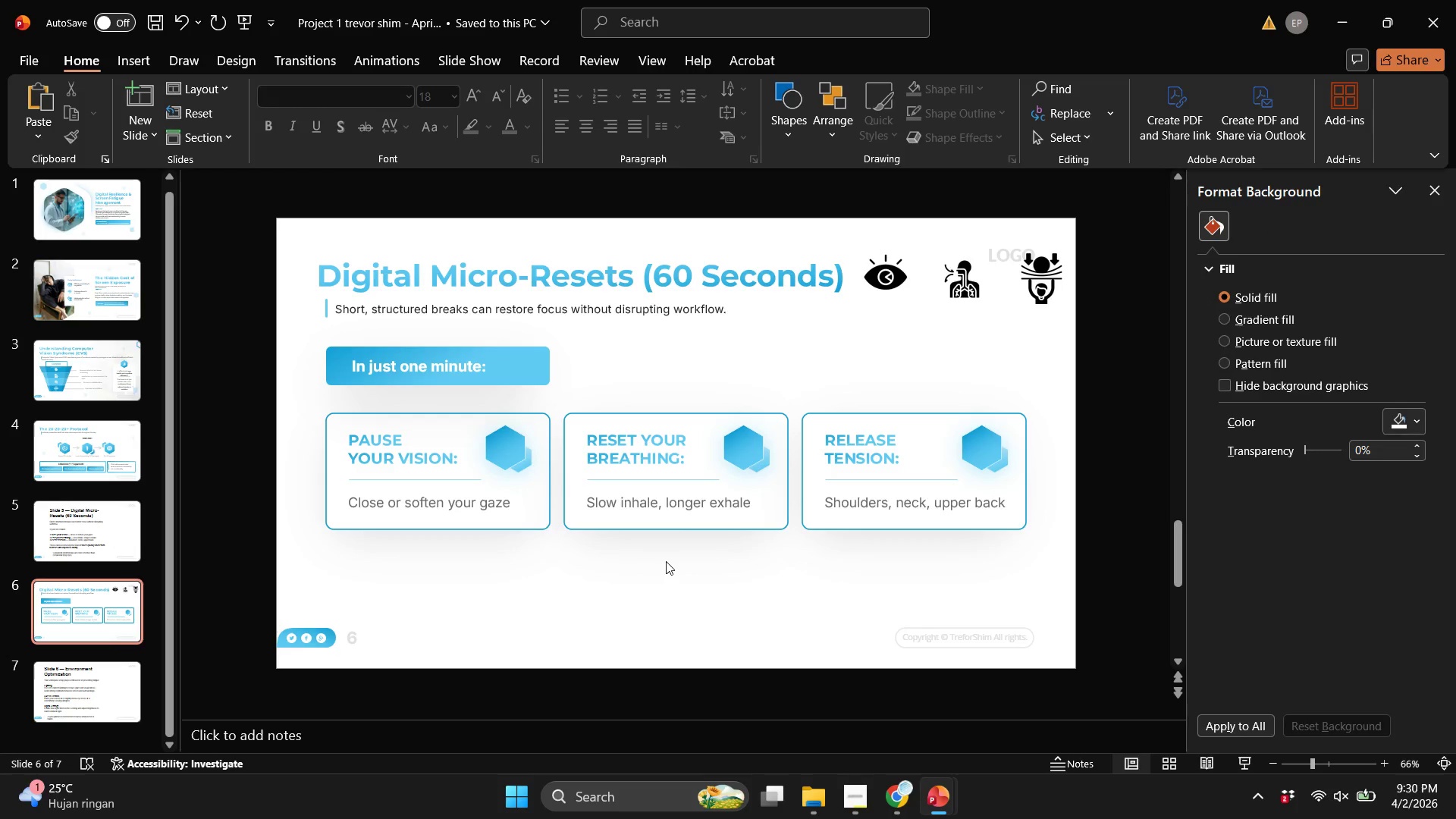 
left_click([667, 561])
 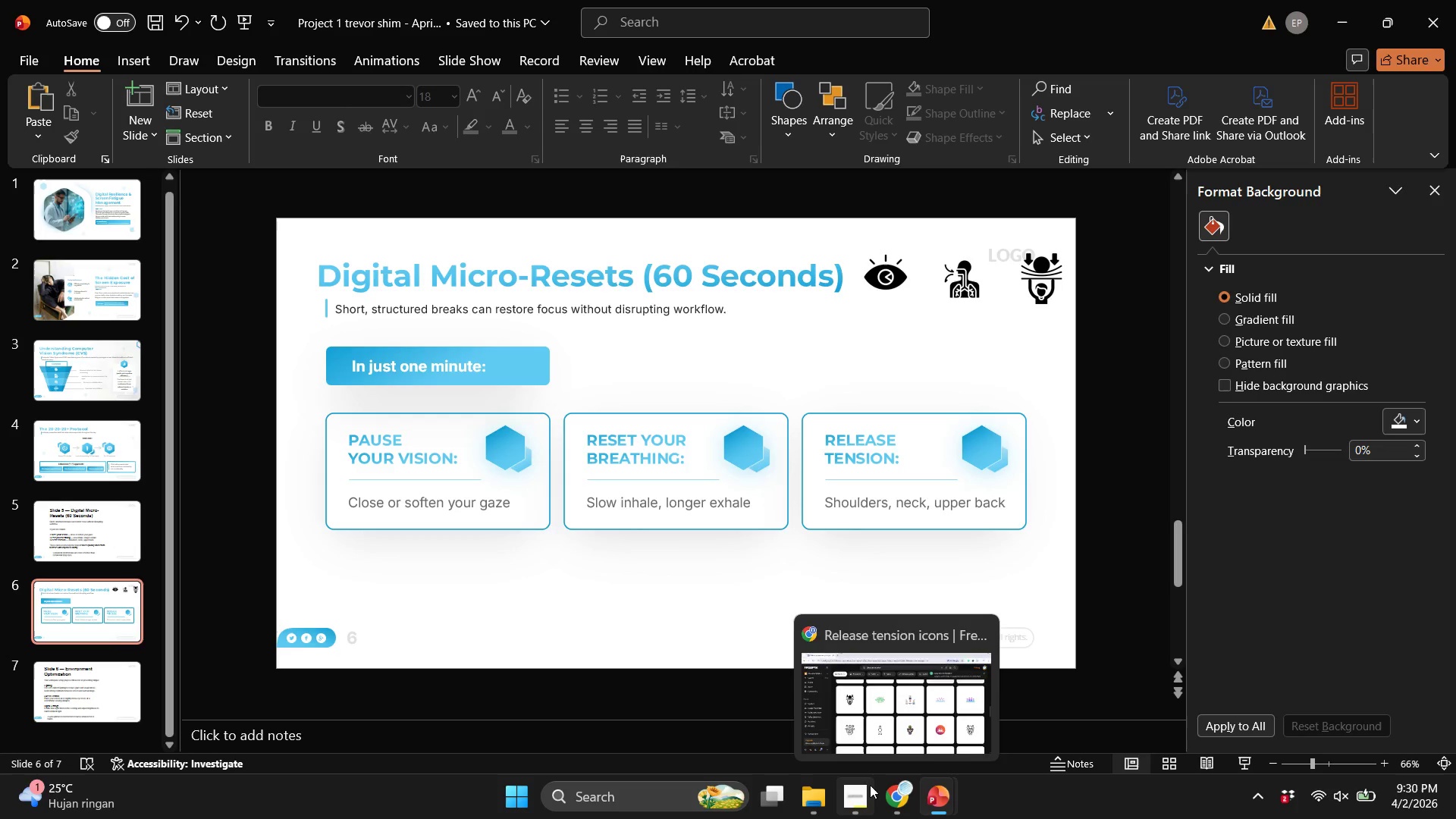 
left_click([867, 795])